 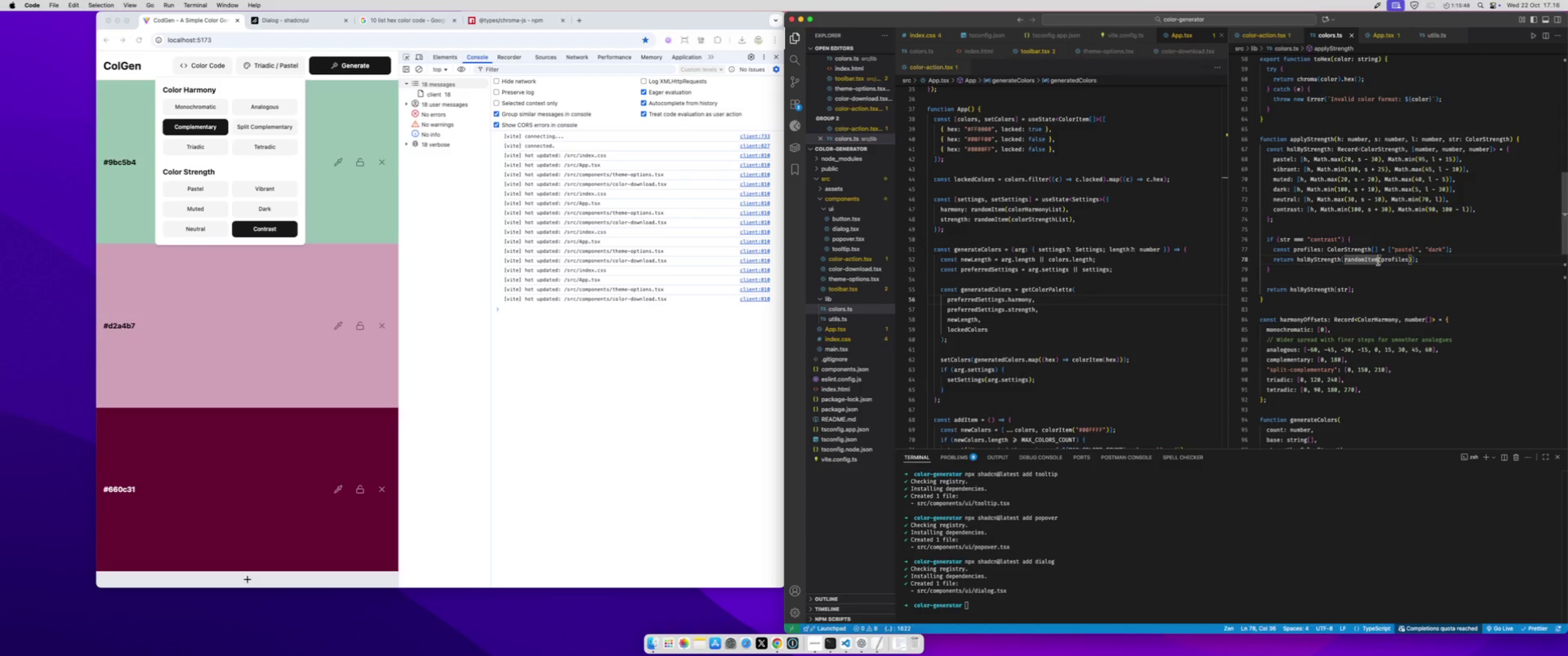 
scroll: coordinate [1376, 219], scroll_direction: up, amount: 252.0
 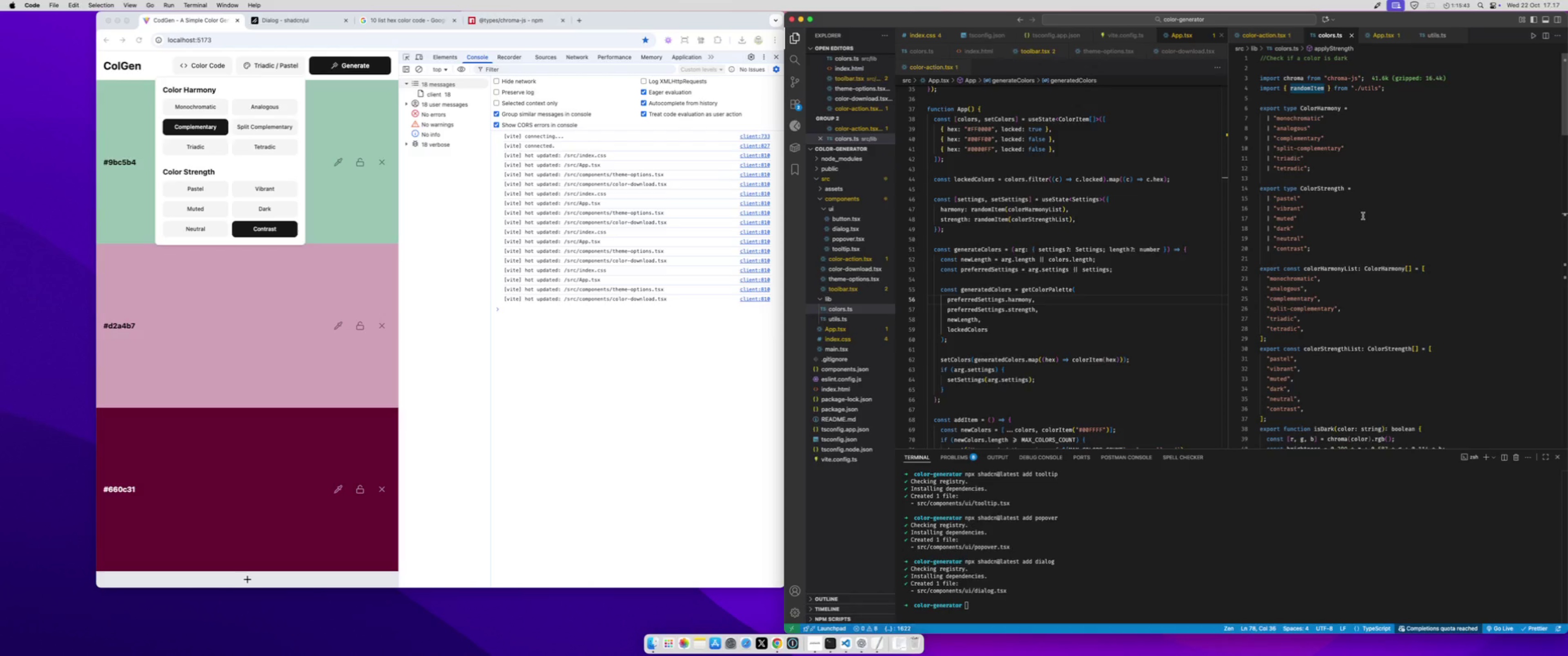 
scroll: coordinate [1363, 216], scroll_direction: down, amount: 4.0
 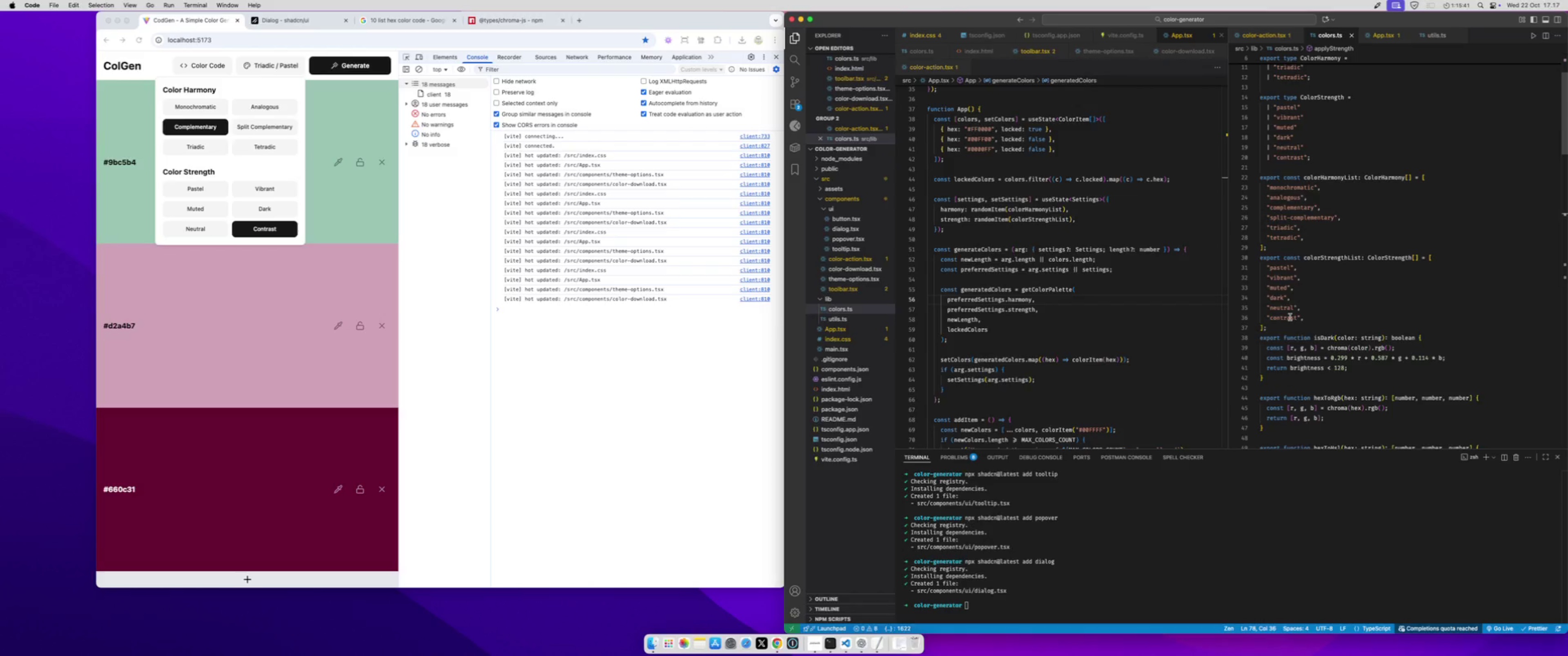 
double_click([1290, 317])
 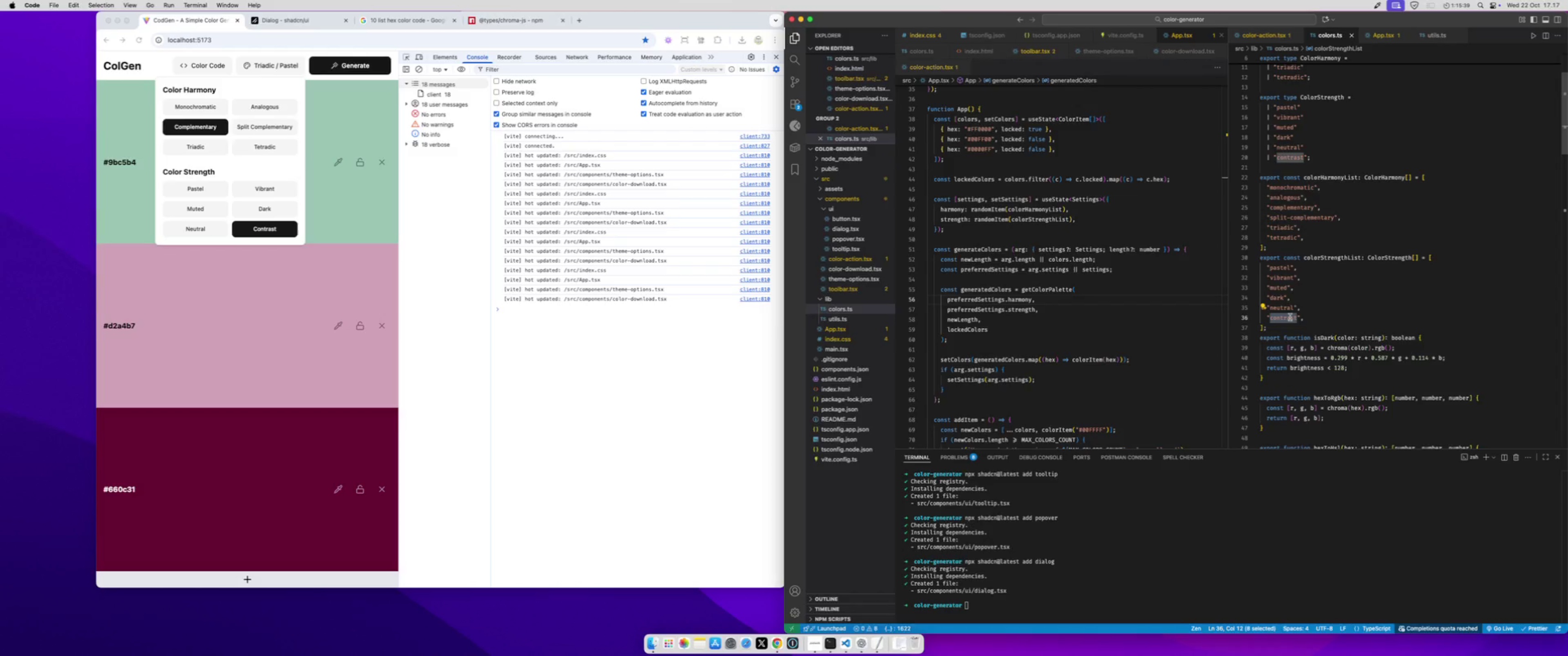 
type(random)
 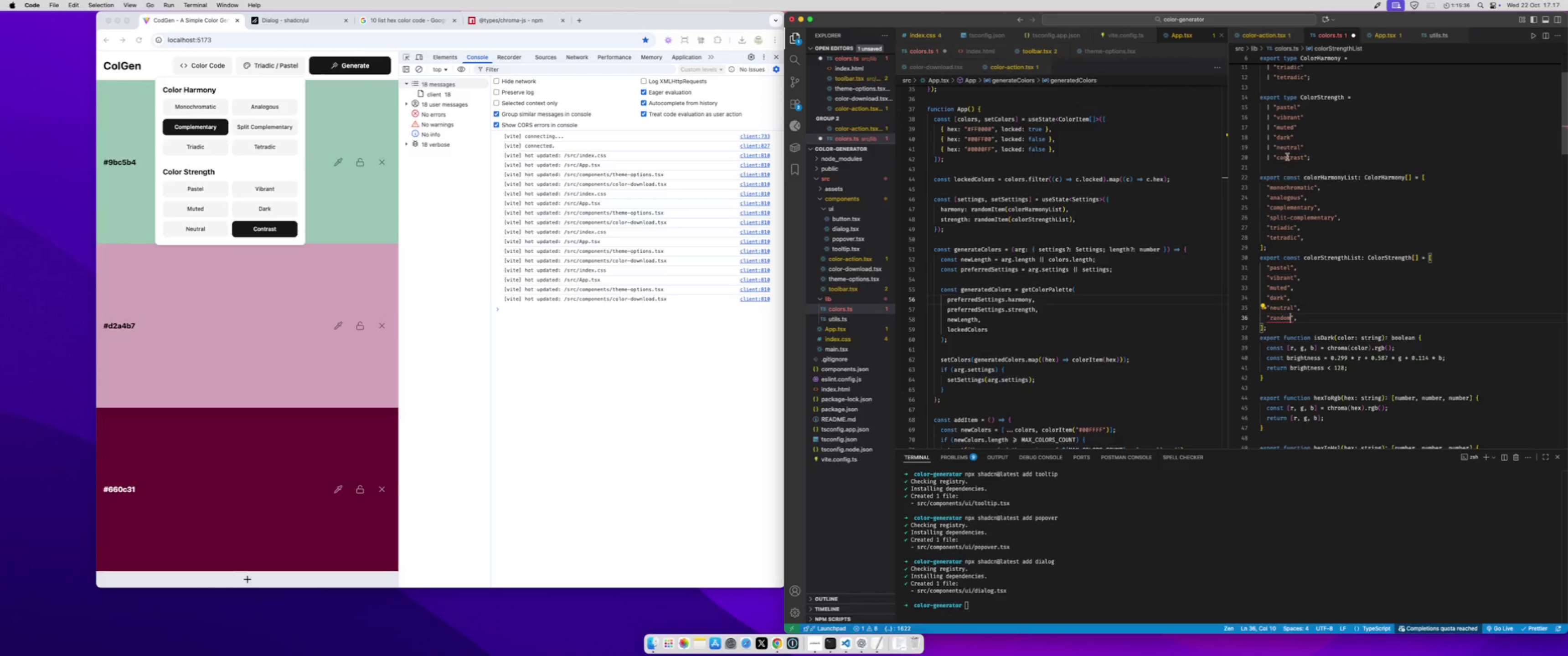 
double_click([1287, 157])
 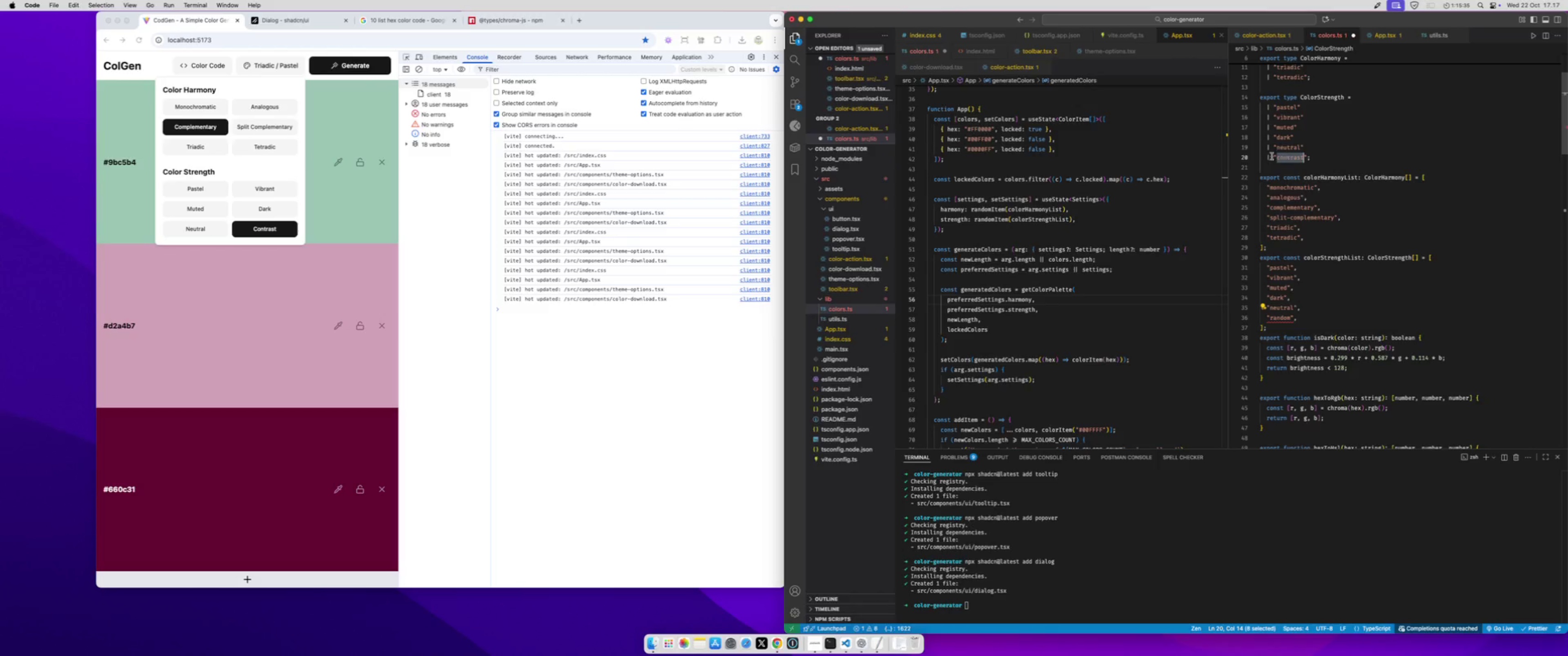 
type(random)
 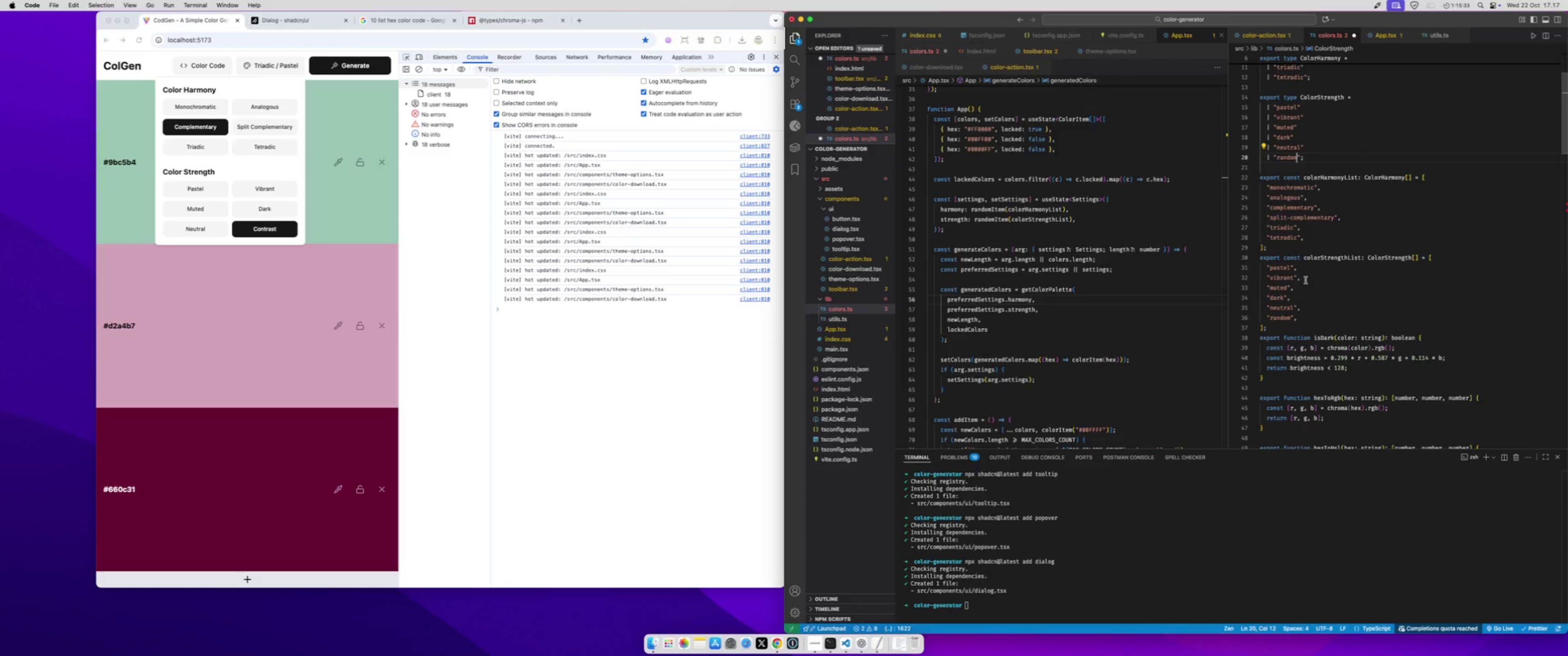 
scroll: coordinate [1315, 301], scroll_direction: down, amount: 21.0
 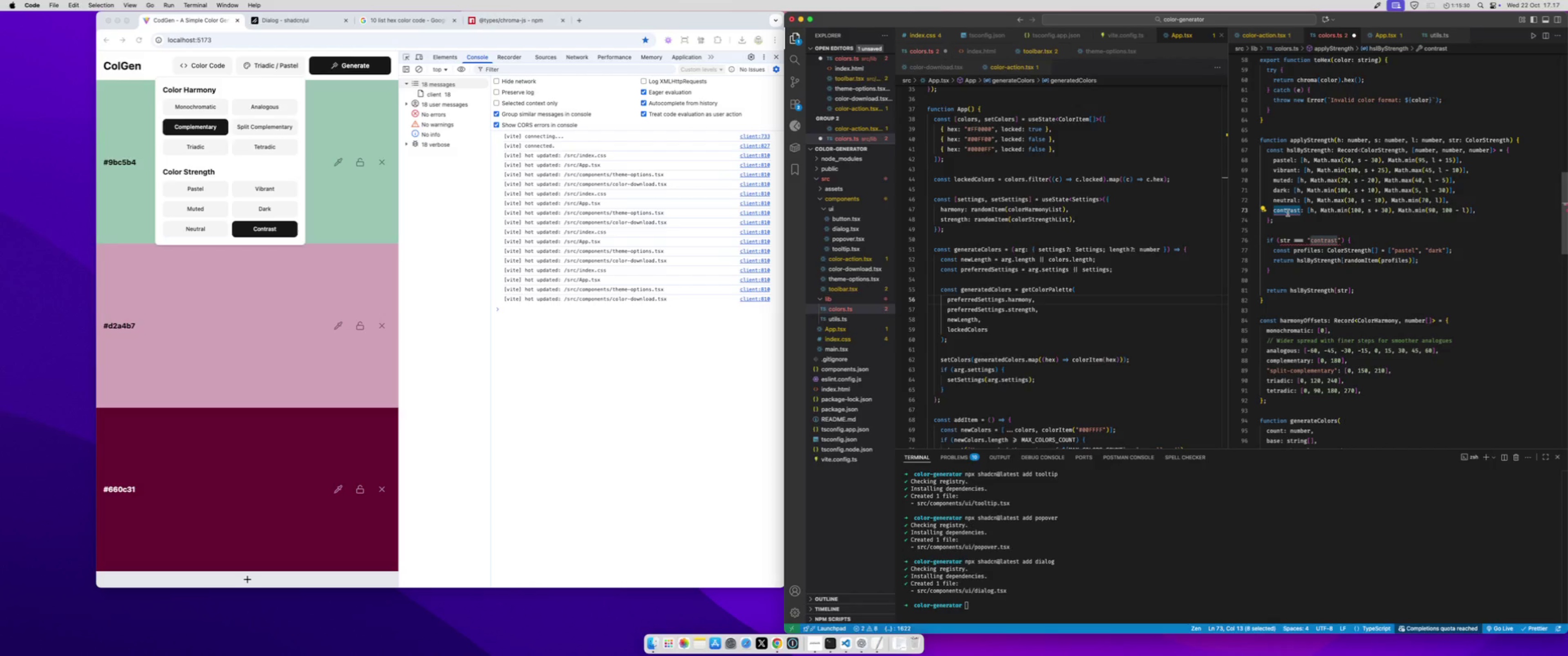 
type(raon)
 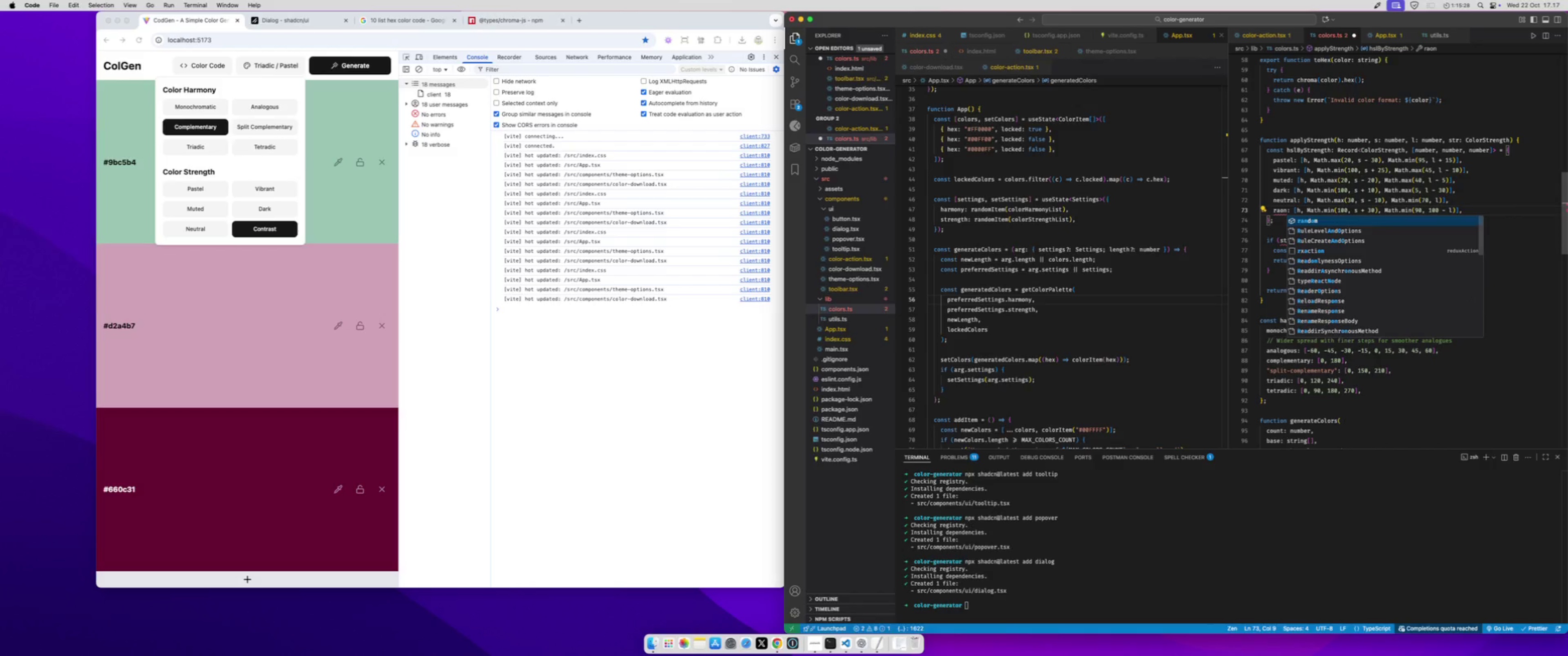 
key(Enter)
 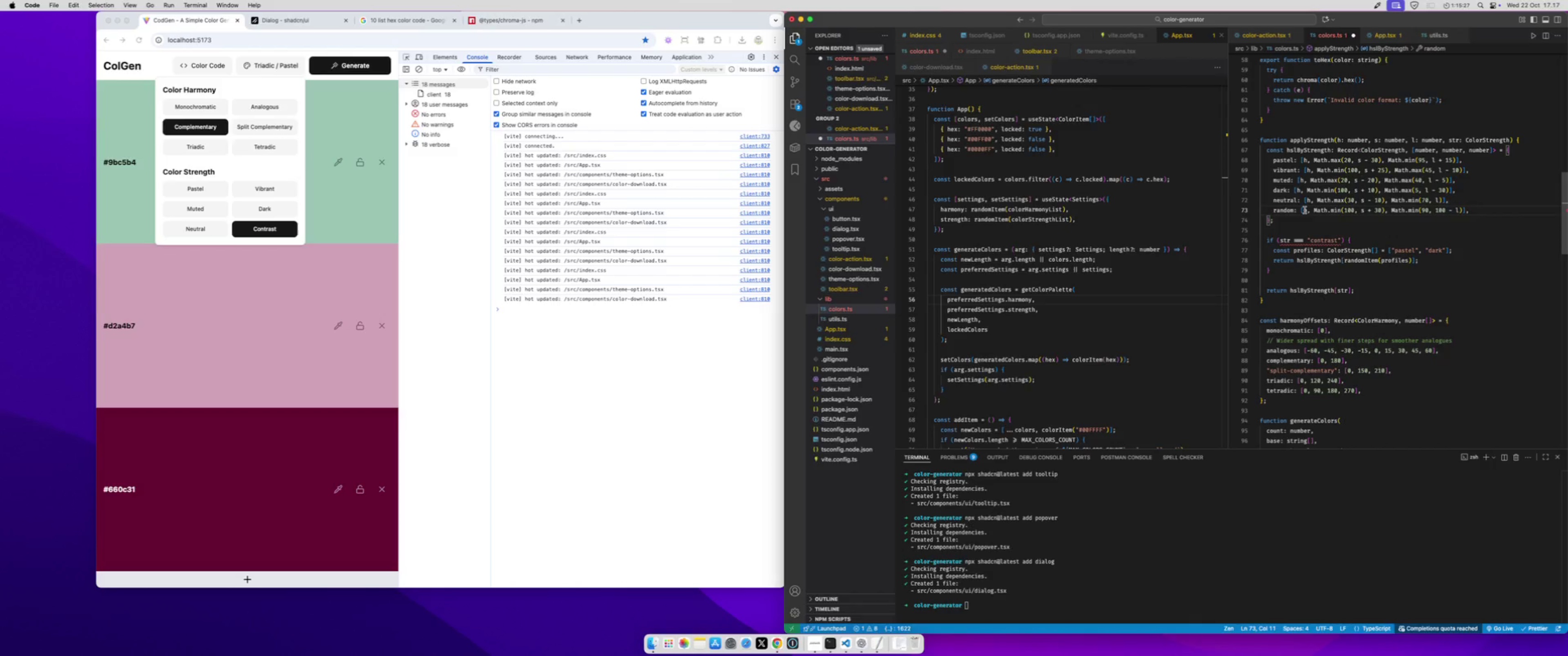 
left_click_drag(start_coordinate=[1304, 210], to_coordinate=[1461, 208])
 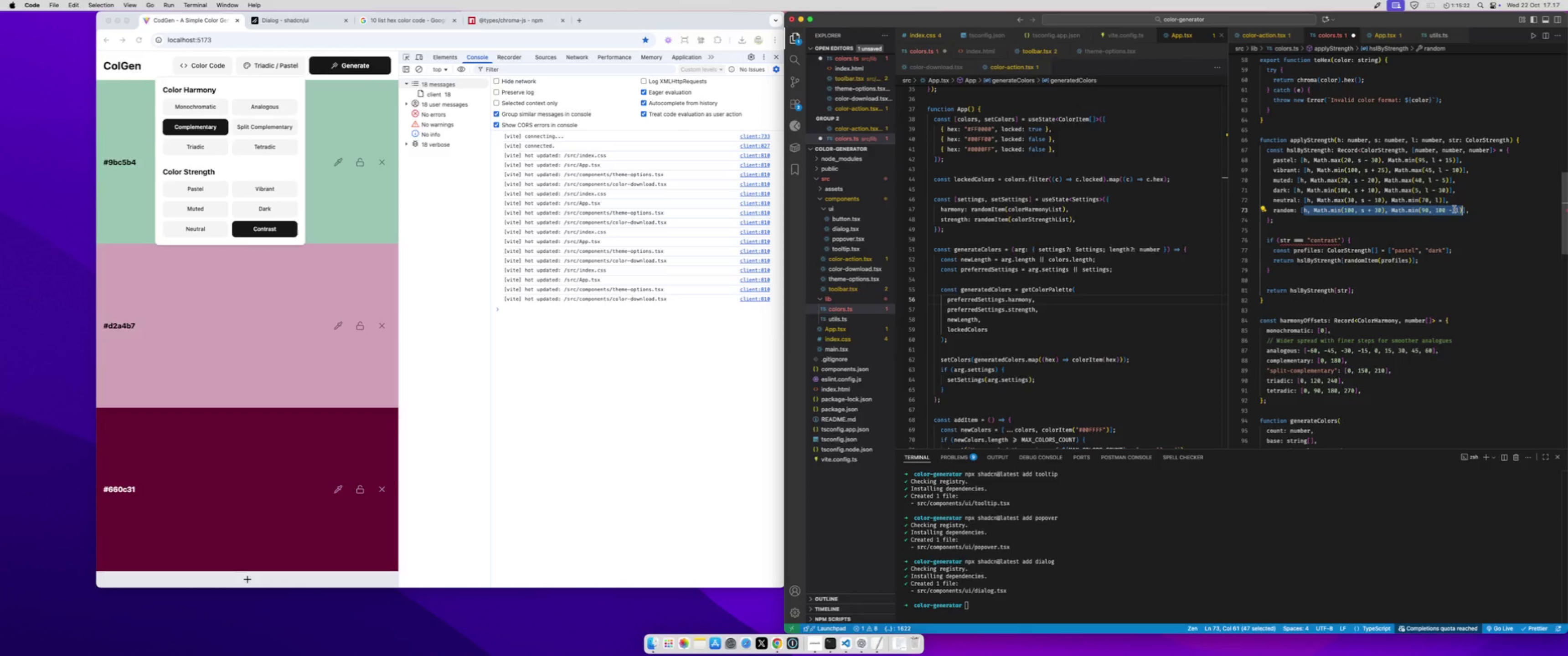 
key(H)
 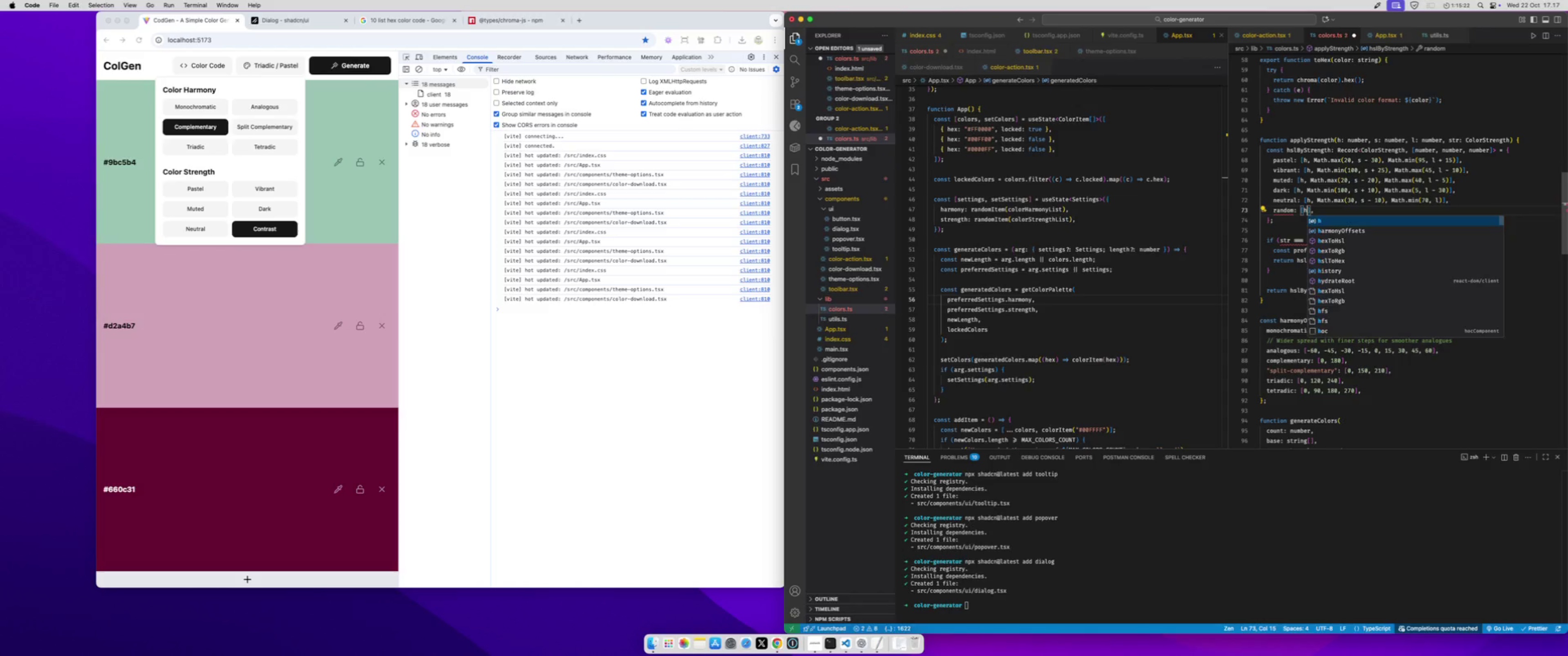 
key(Comma)
 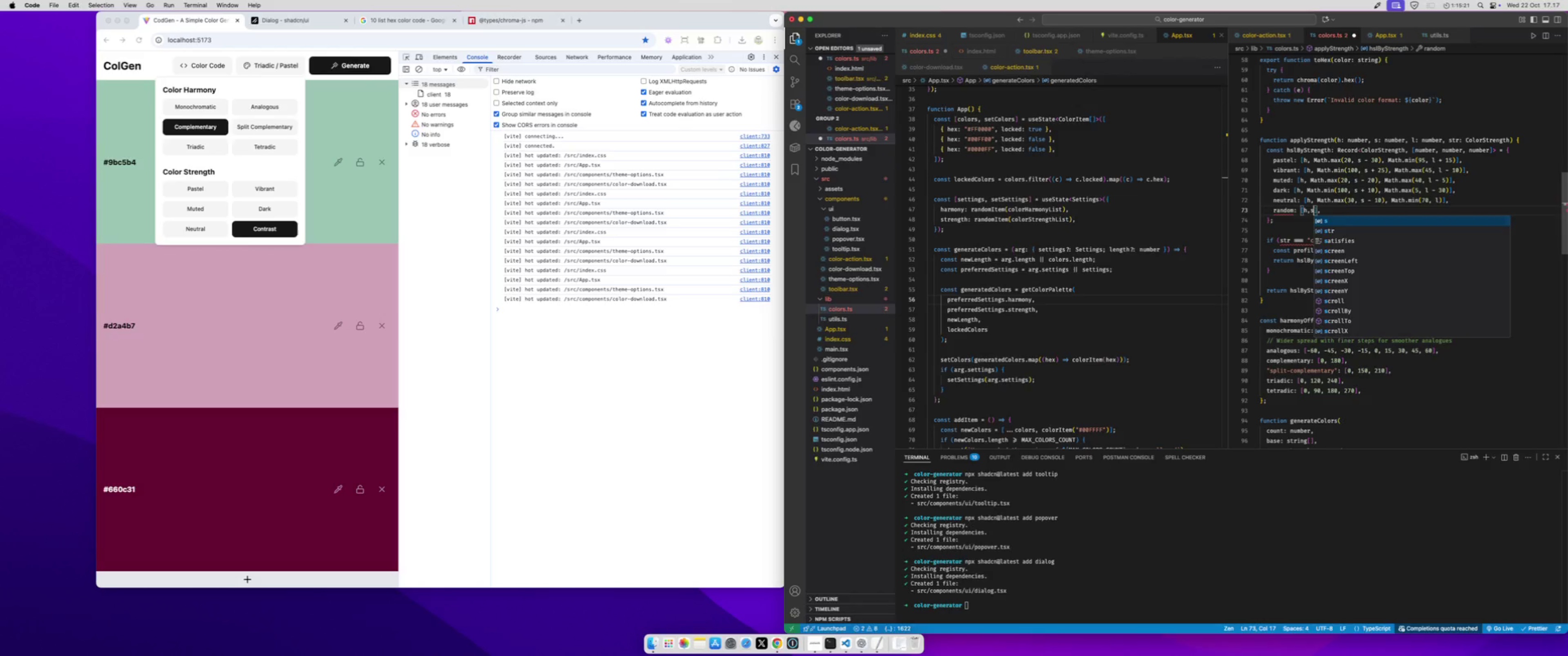 
key(S)
 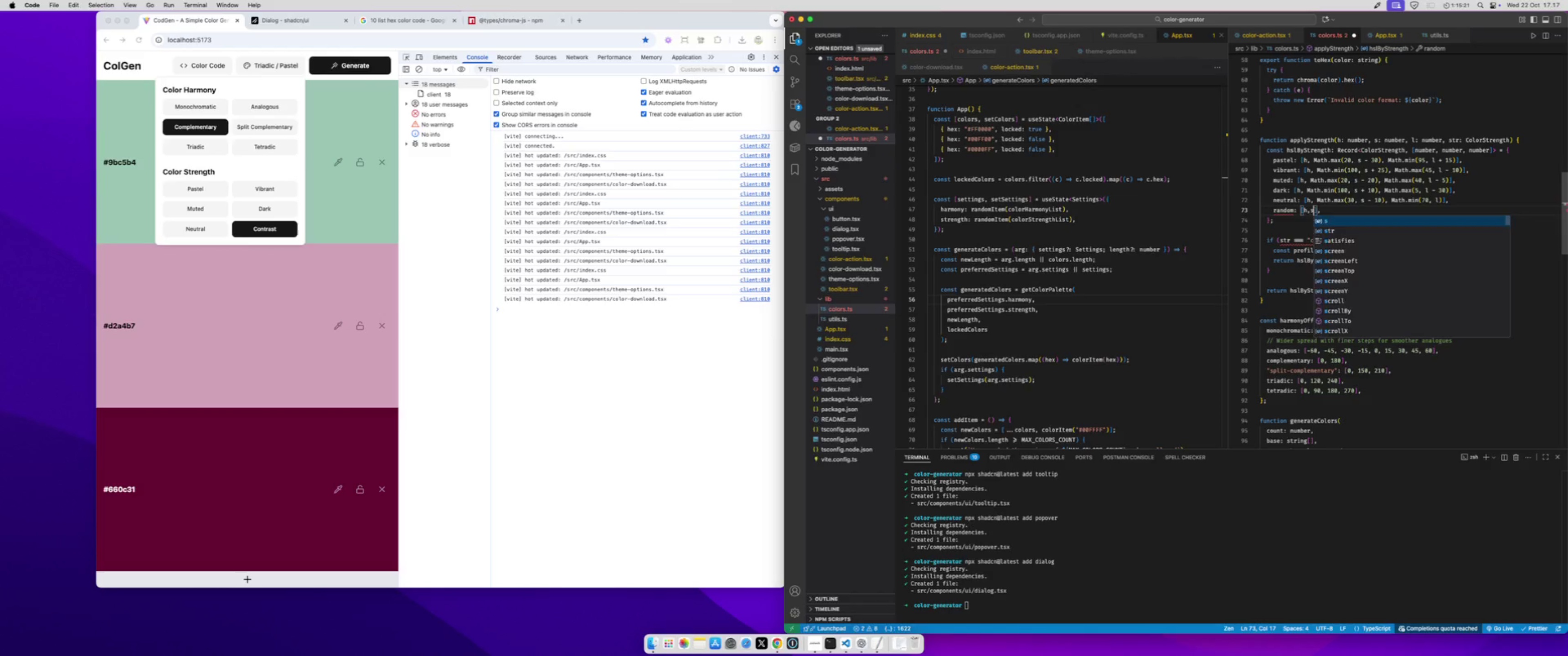 
key(Comma)
 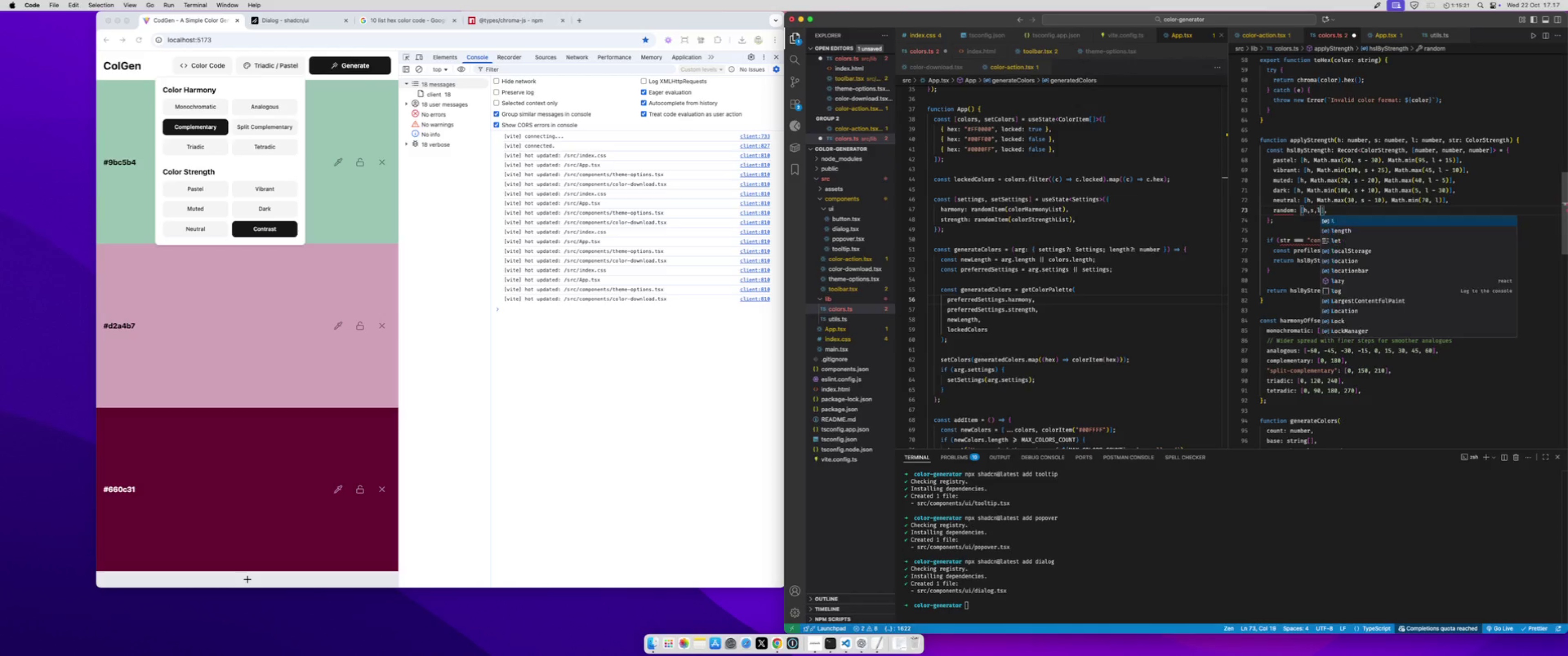 
key(L)
 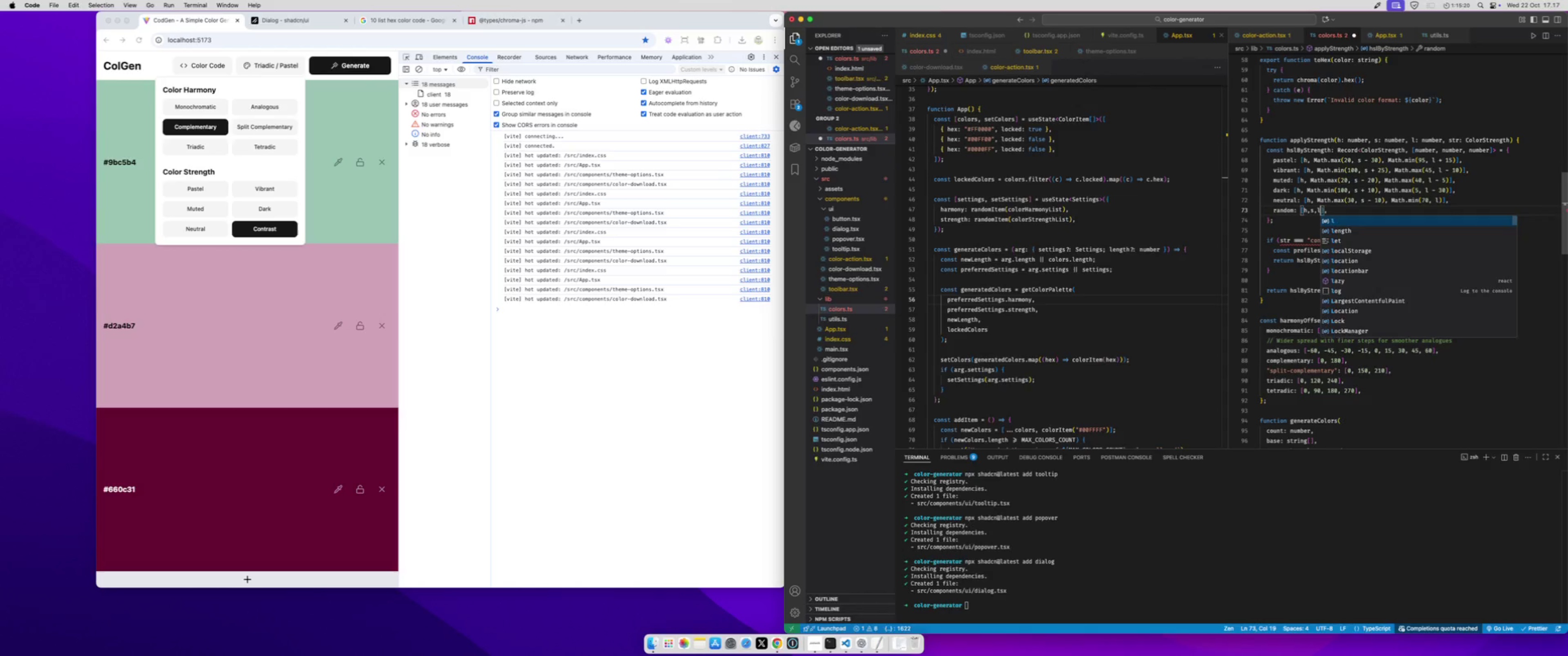 
key(ArrowRight)
 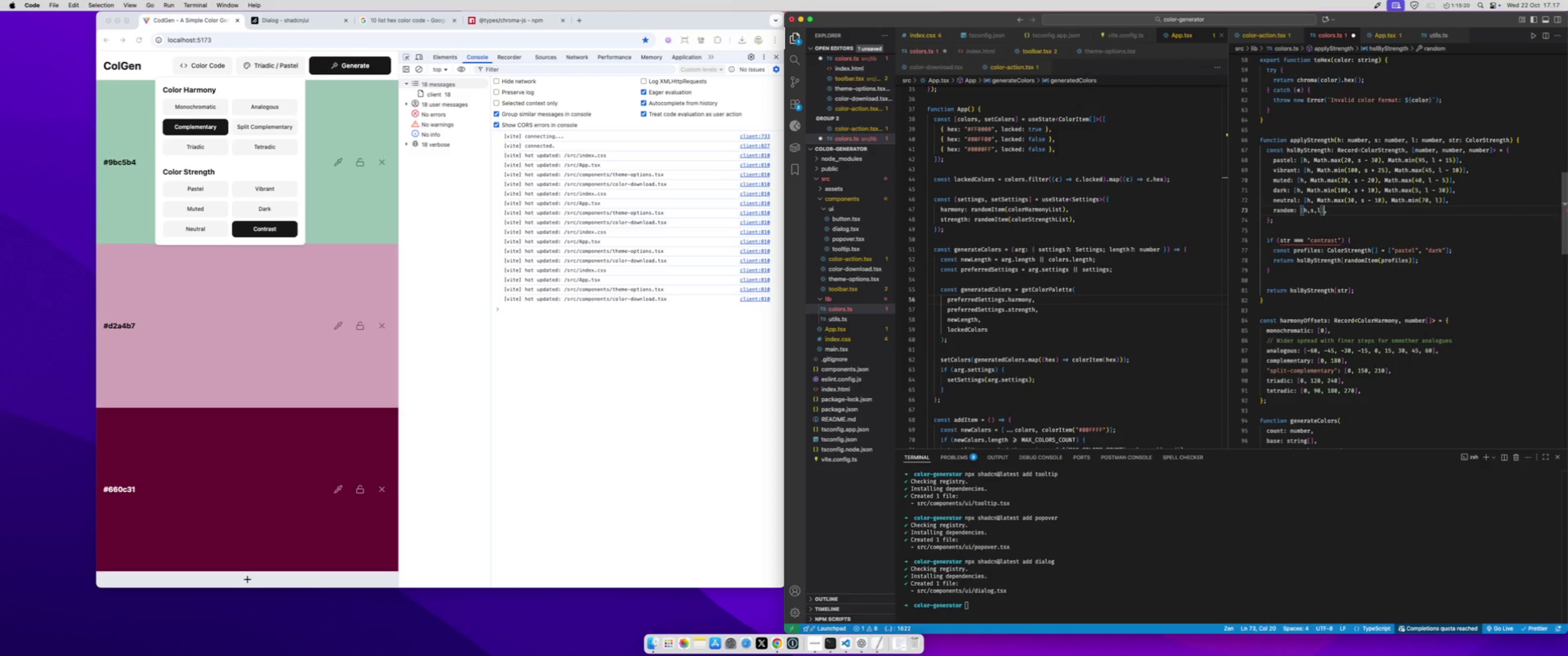 
key(ArrowRight)
 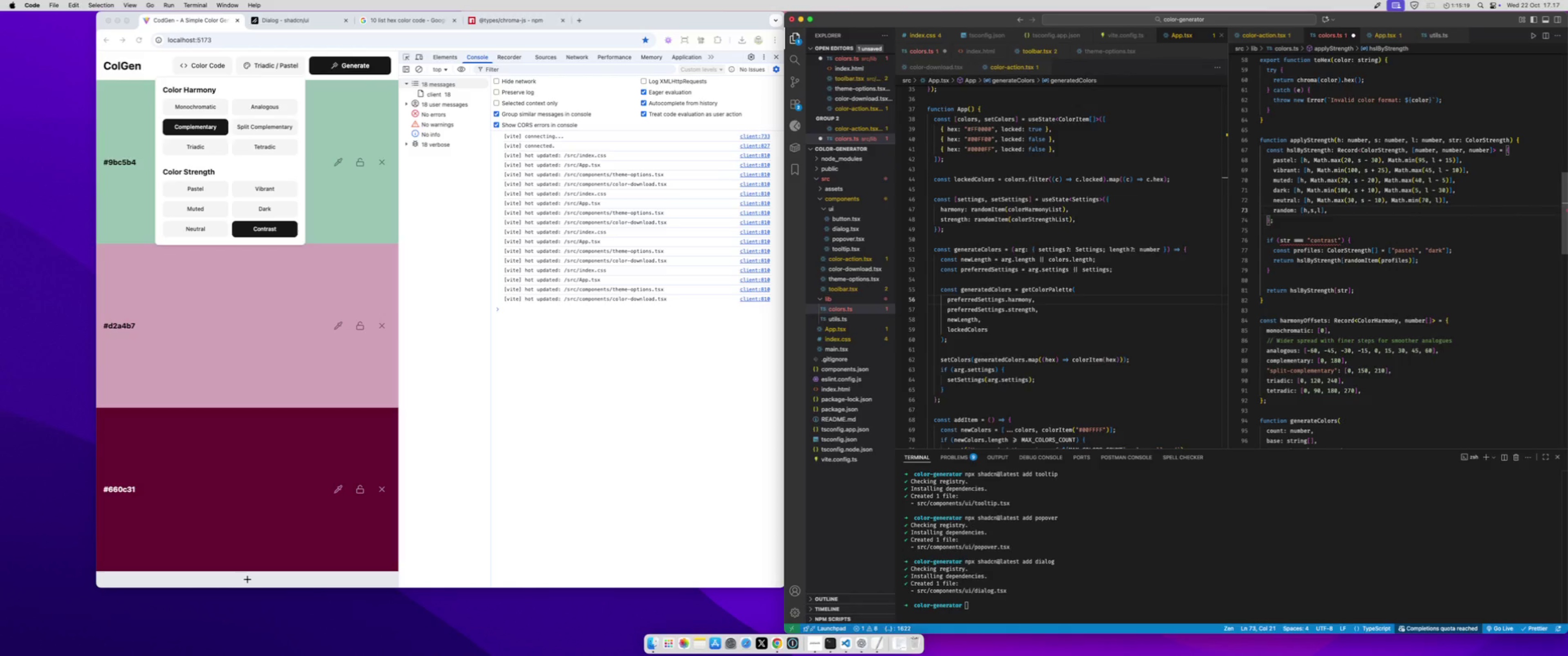 
type( //placeholder to fulfill the type)
 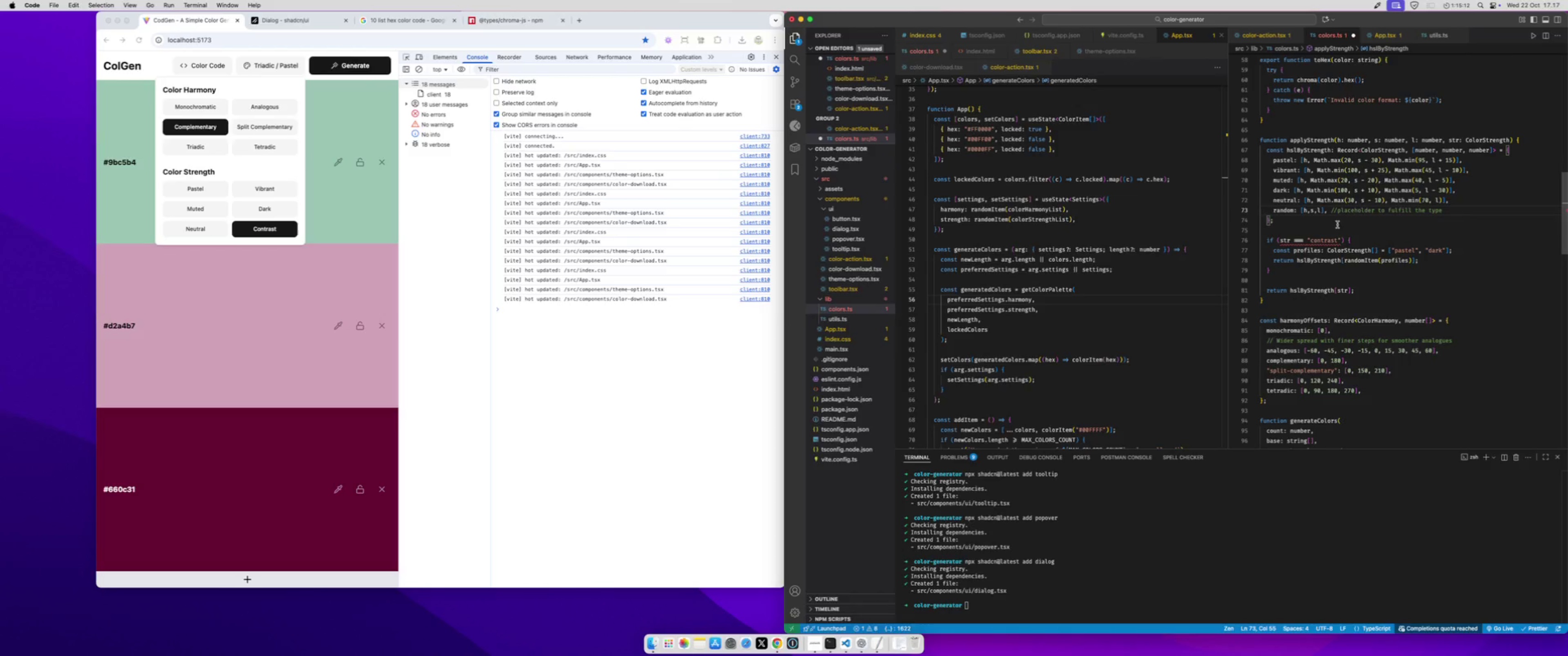 
double_click([1330, 240])
 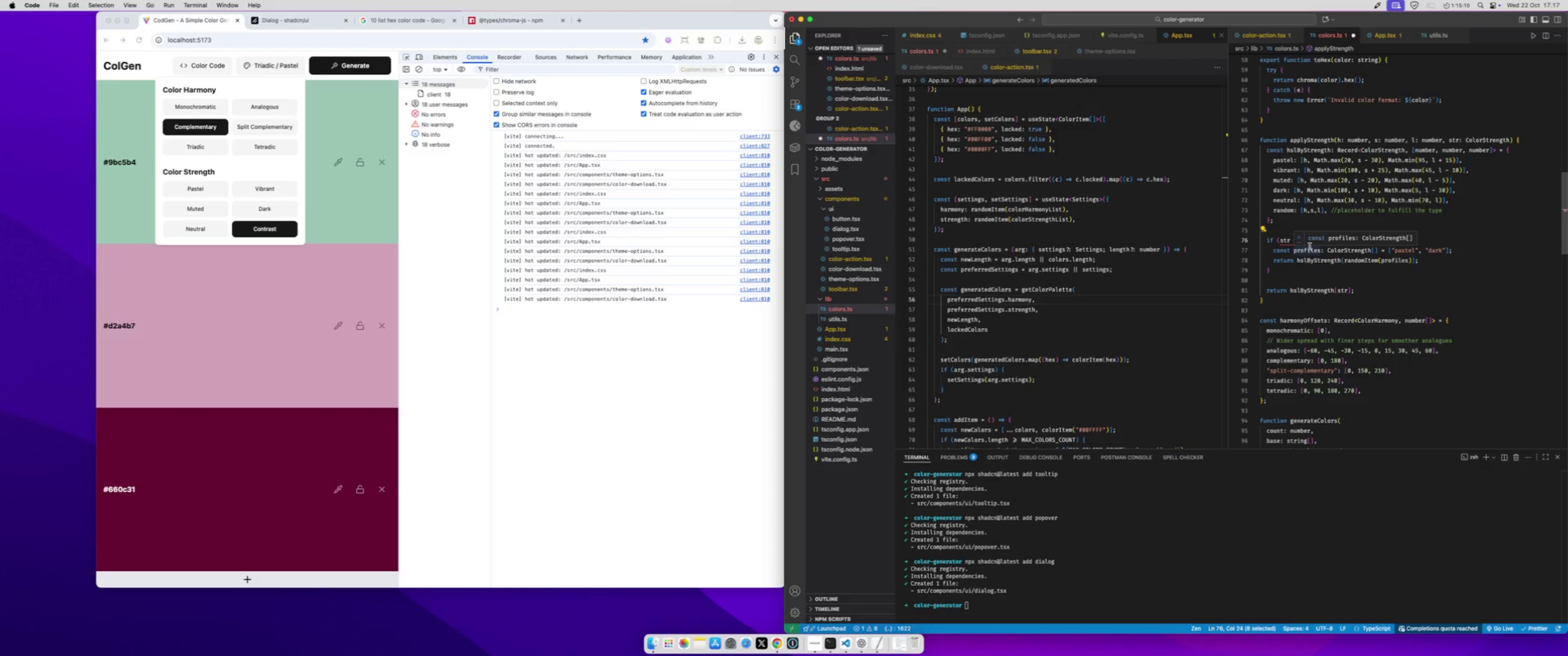 
type(random)
 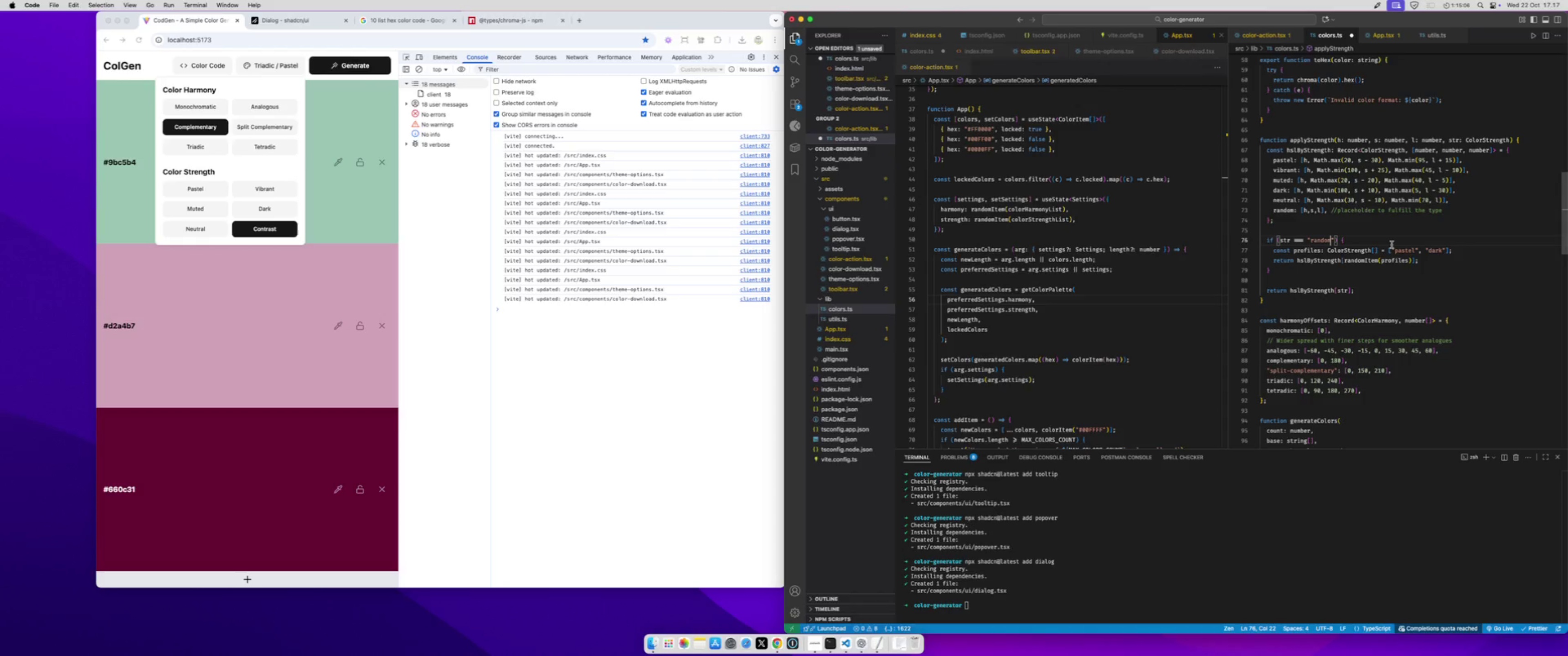 
double_click([1389, 248])
 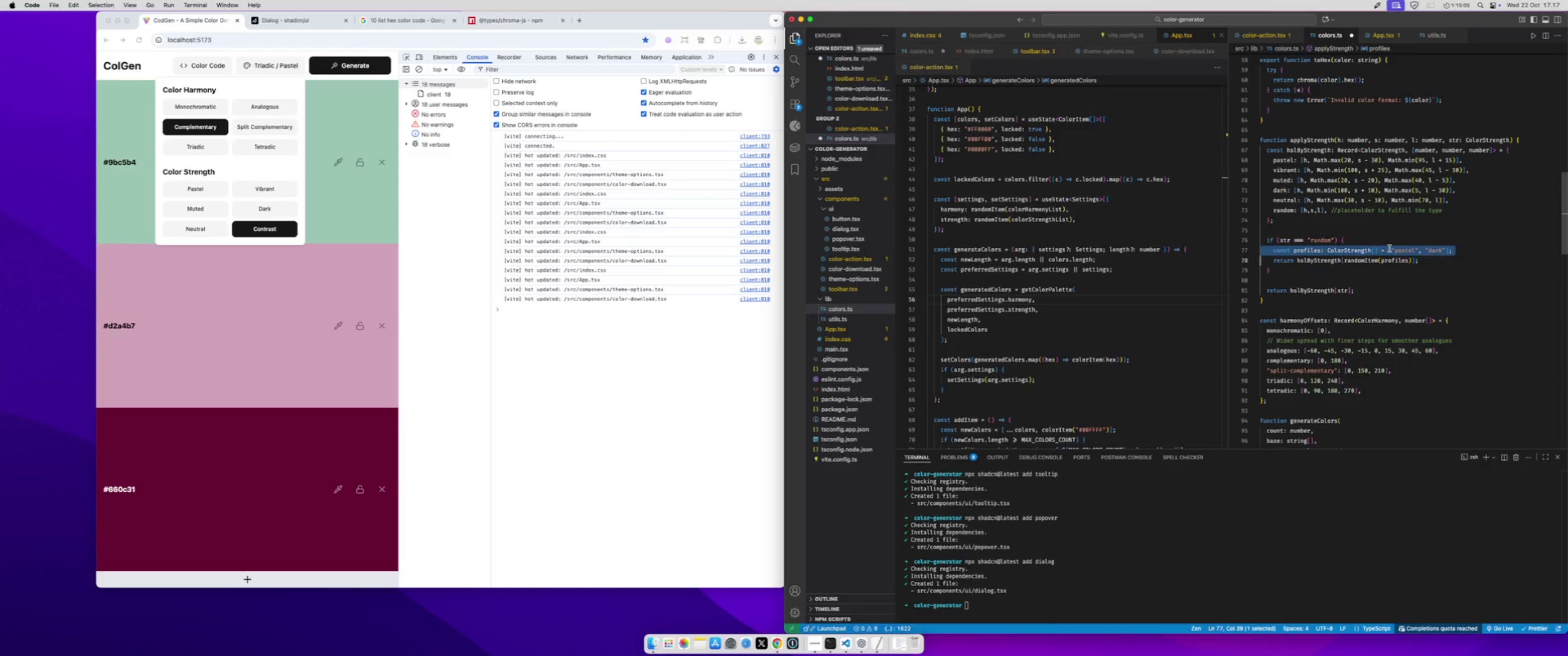 
left_click_drag(start_coordinate=[1389, 248], to_coordinate=[1468, 252])
 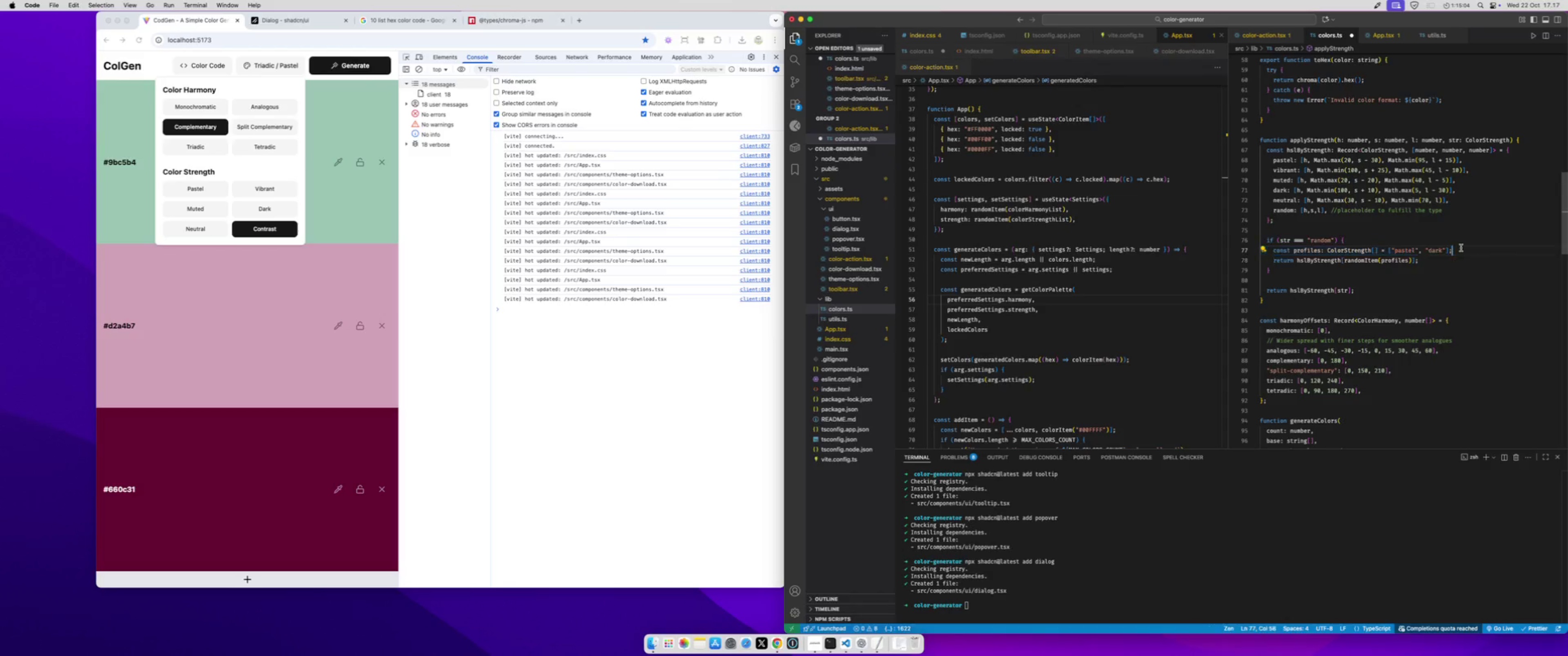 
left_click([1461, 248])
 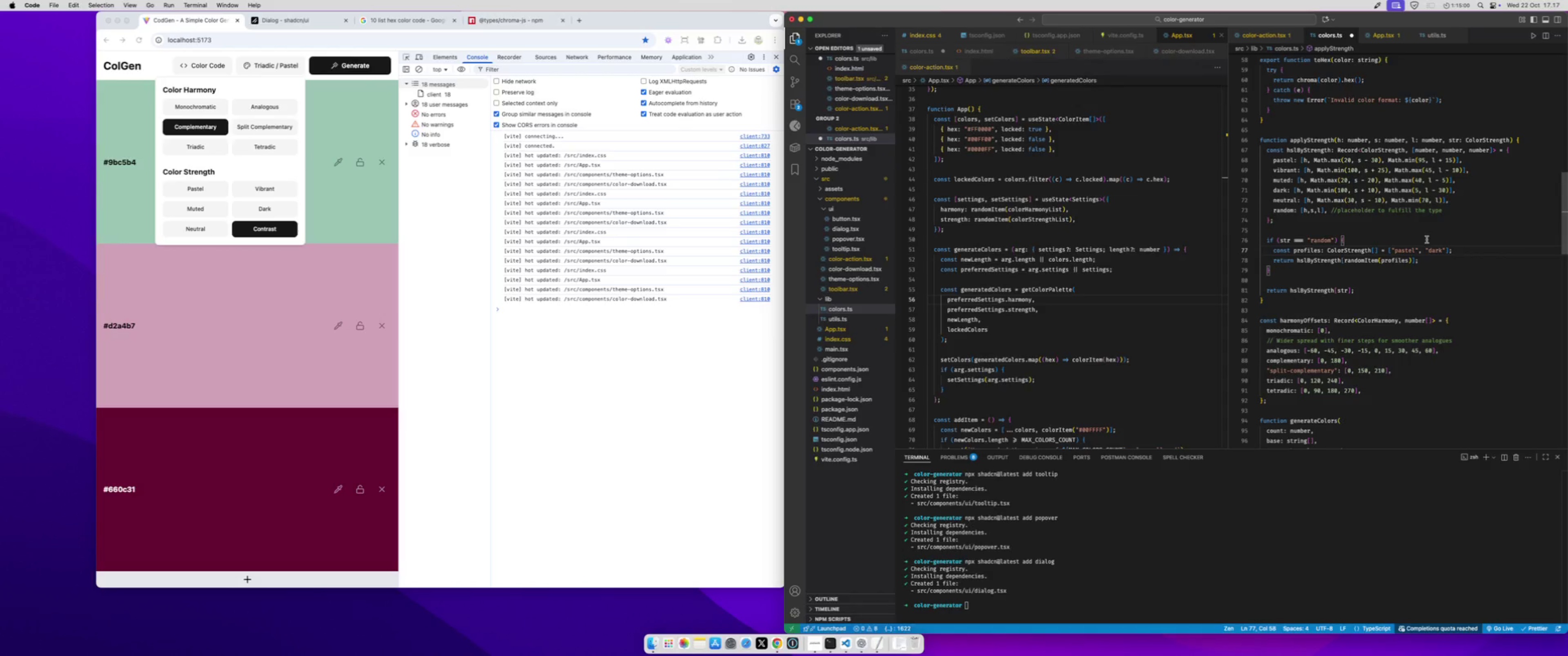 
left_click([1444, 248])
 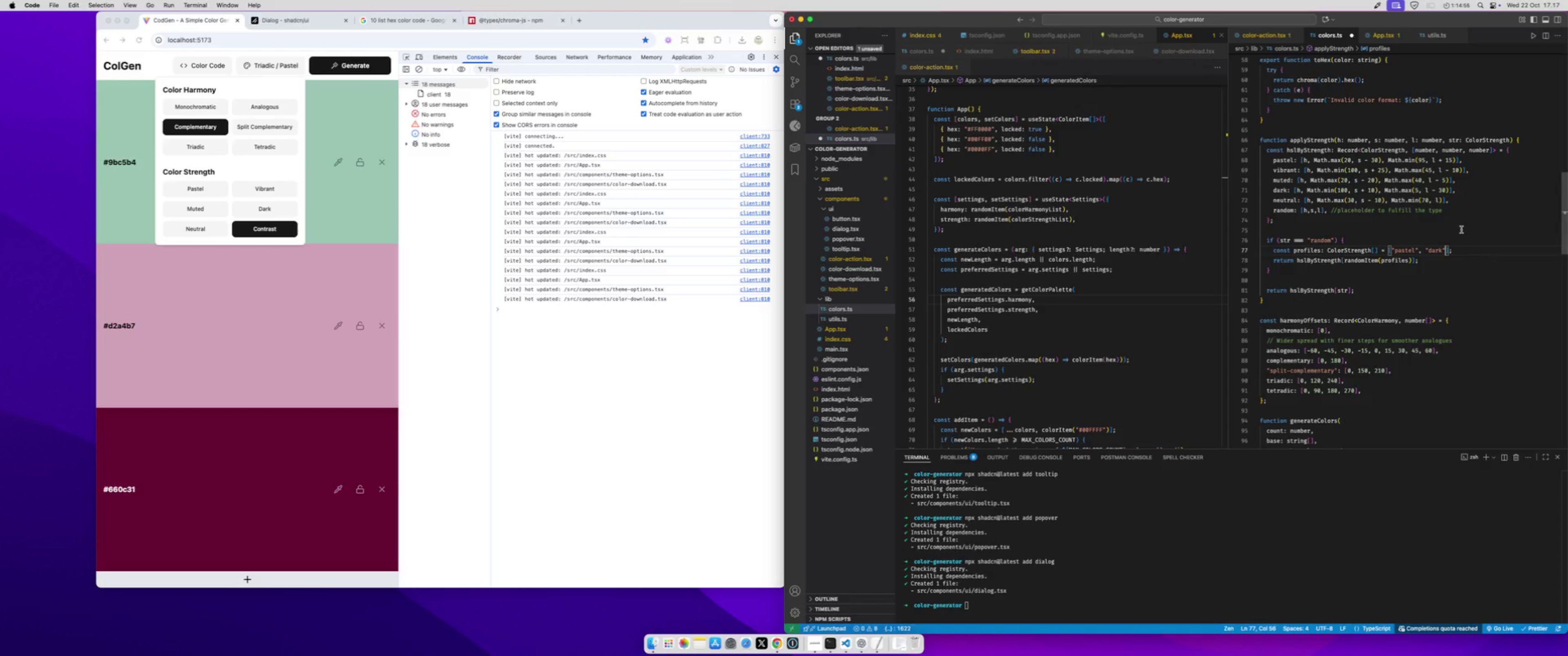 
wait(8.06)
 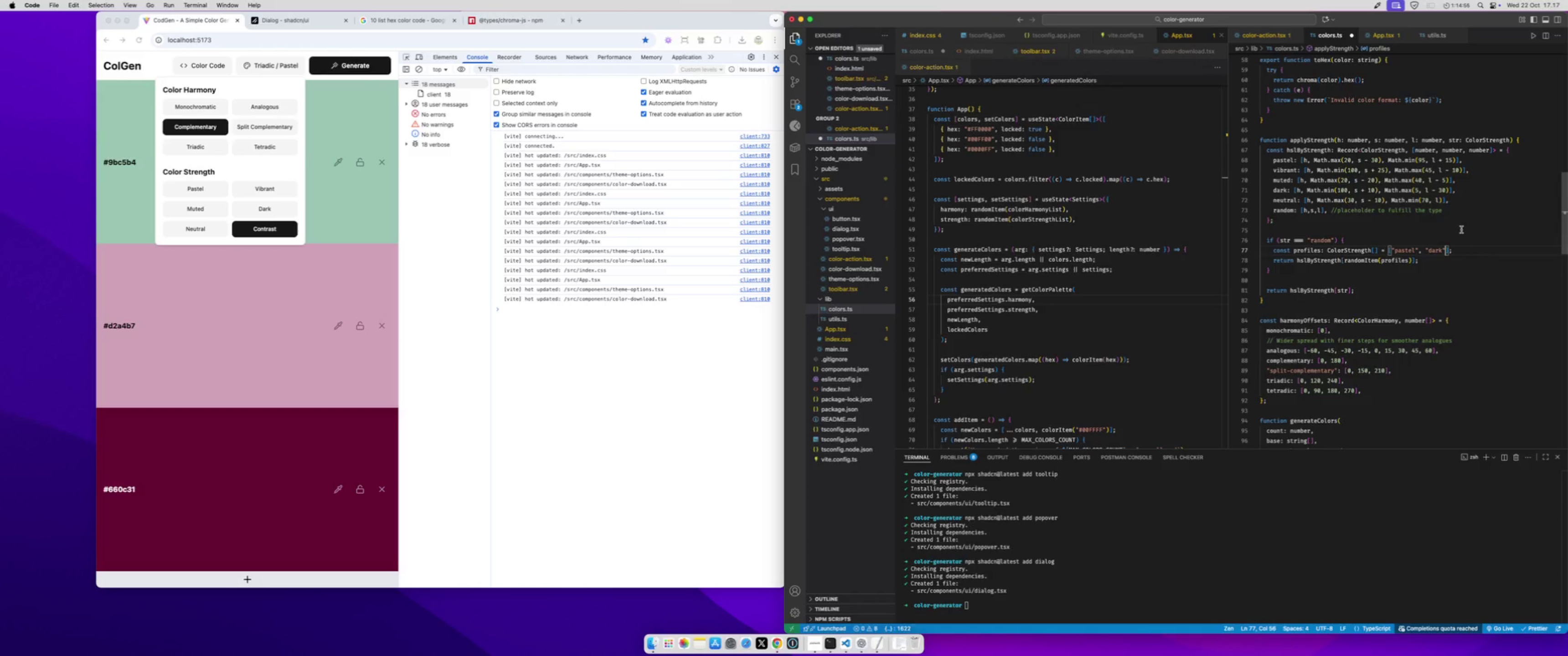 
key(Backspace)
key(Backspace)
key(Backspace)
key(Backspace)
key(Backspace)
key(Backspace)
key(Backspace)
key(Backspace)
key(Backspace)
key(Backspace)
key(Backspace)
key(Backspace)
key(Backspace)
key(Backspace)
key(Backspace)
key(Backspace)
type("pas)
 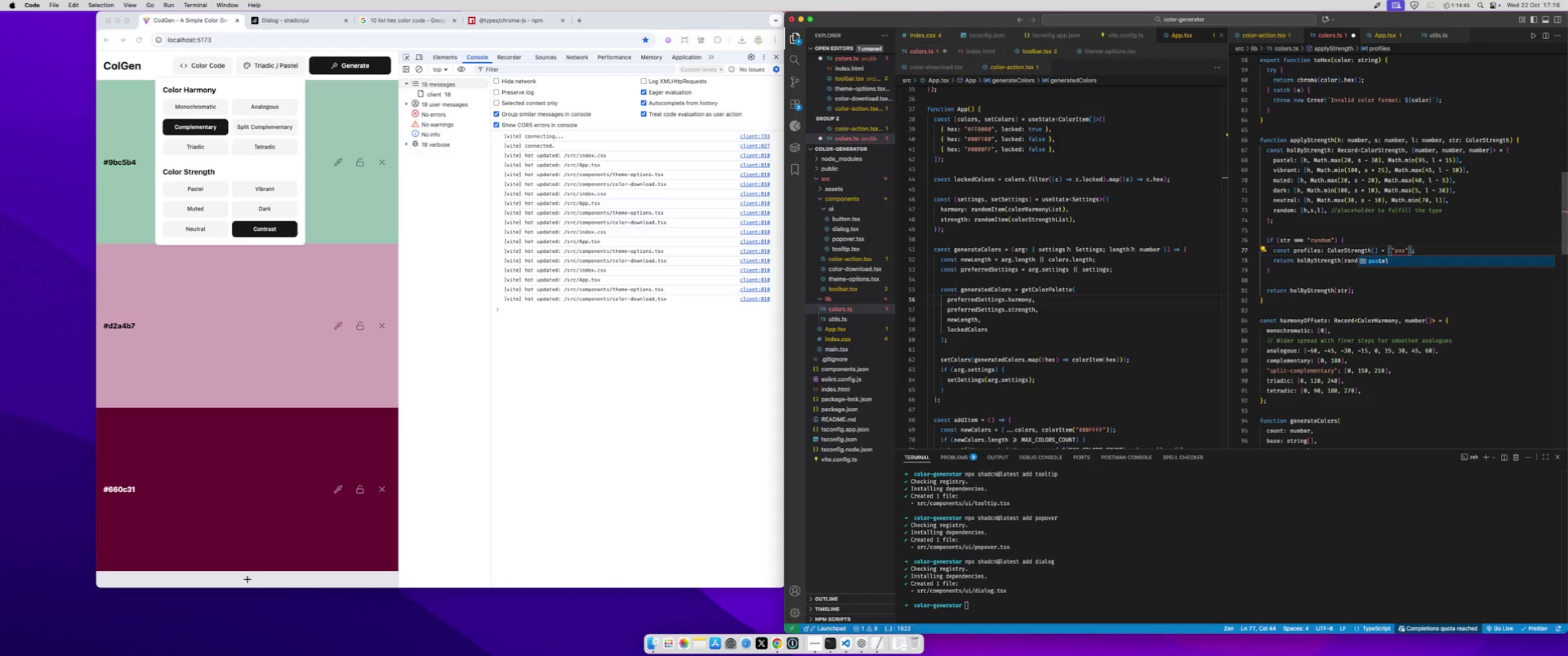 
key(ArrowLeft)
 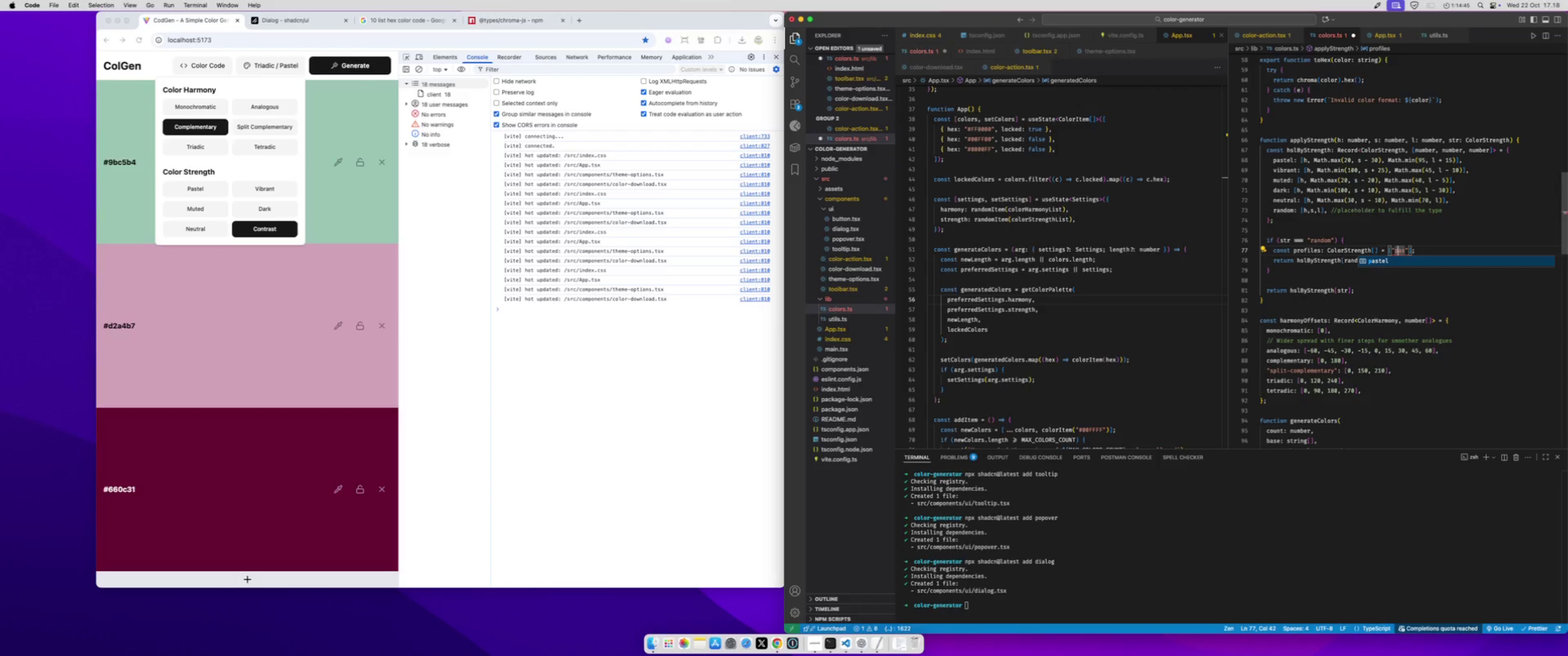 
key(ArrowLeft)
 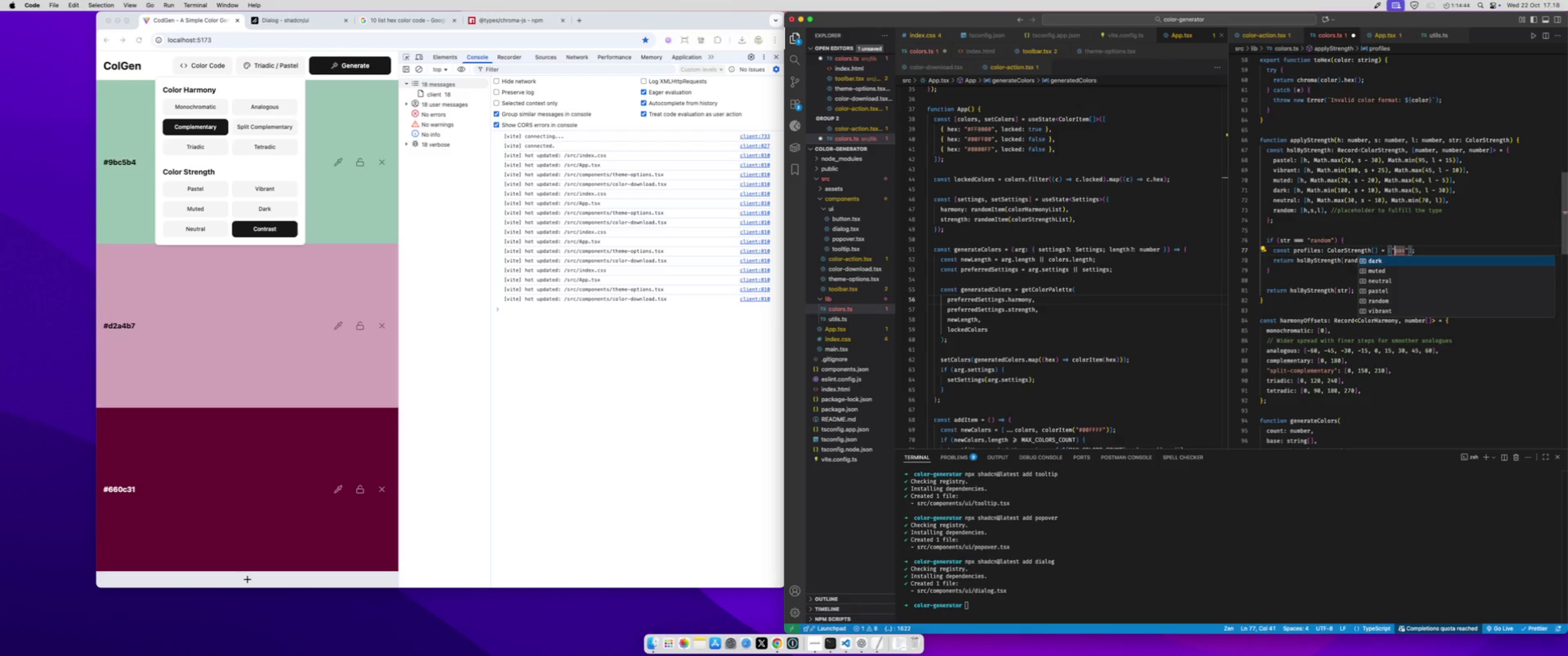 
key(ArrowLeft)
 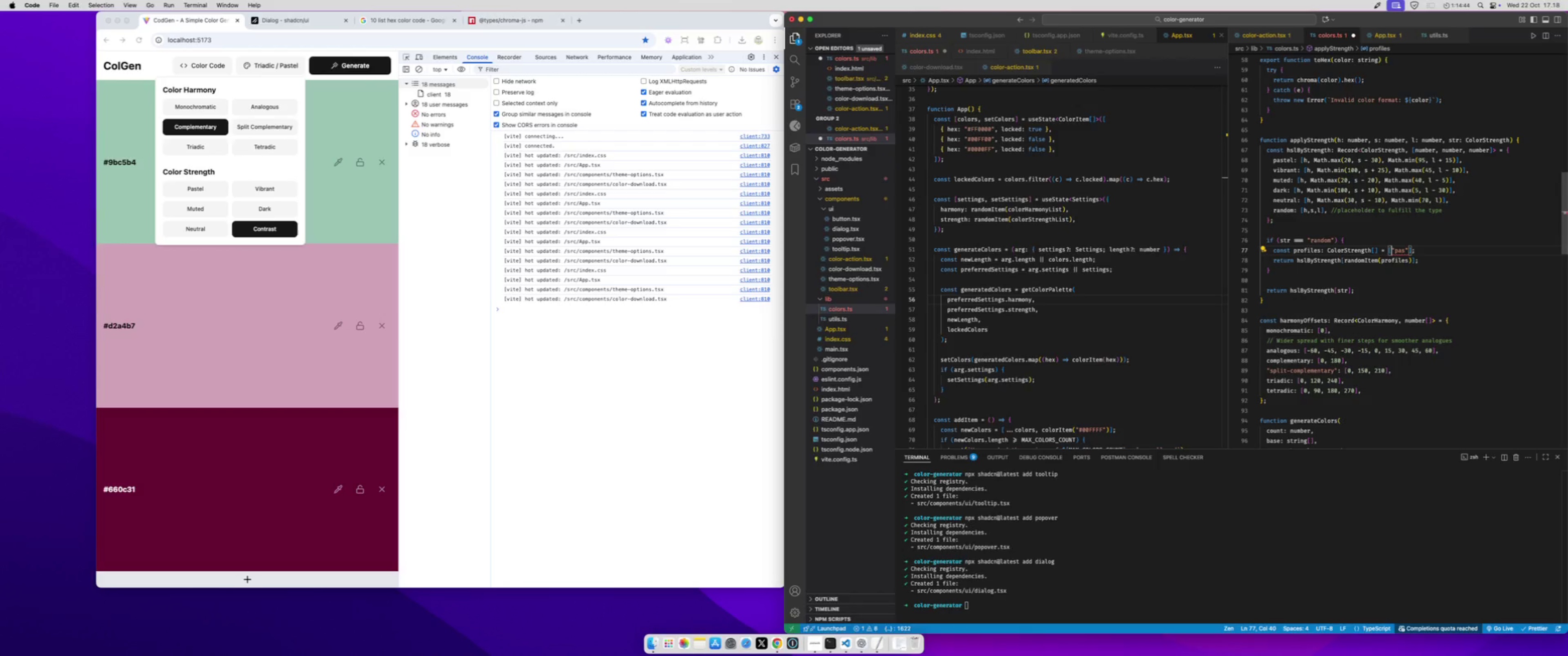 
key(ArrowLeft)
 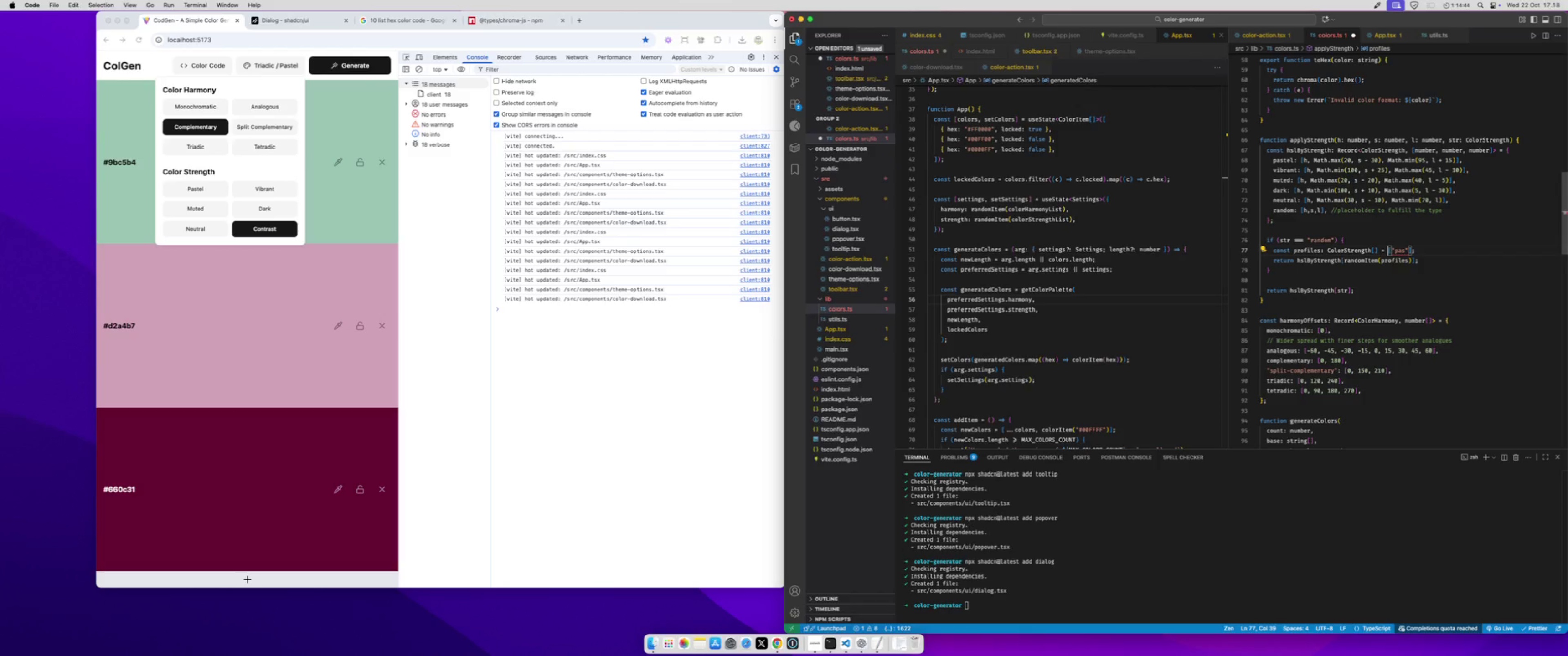 
key(ArrowLeft)
 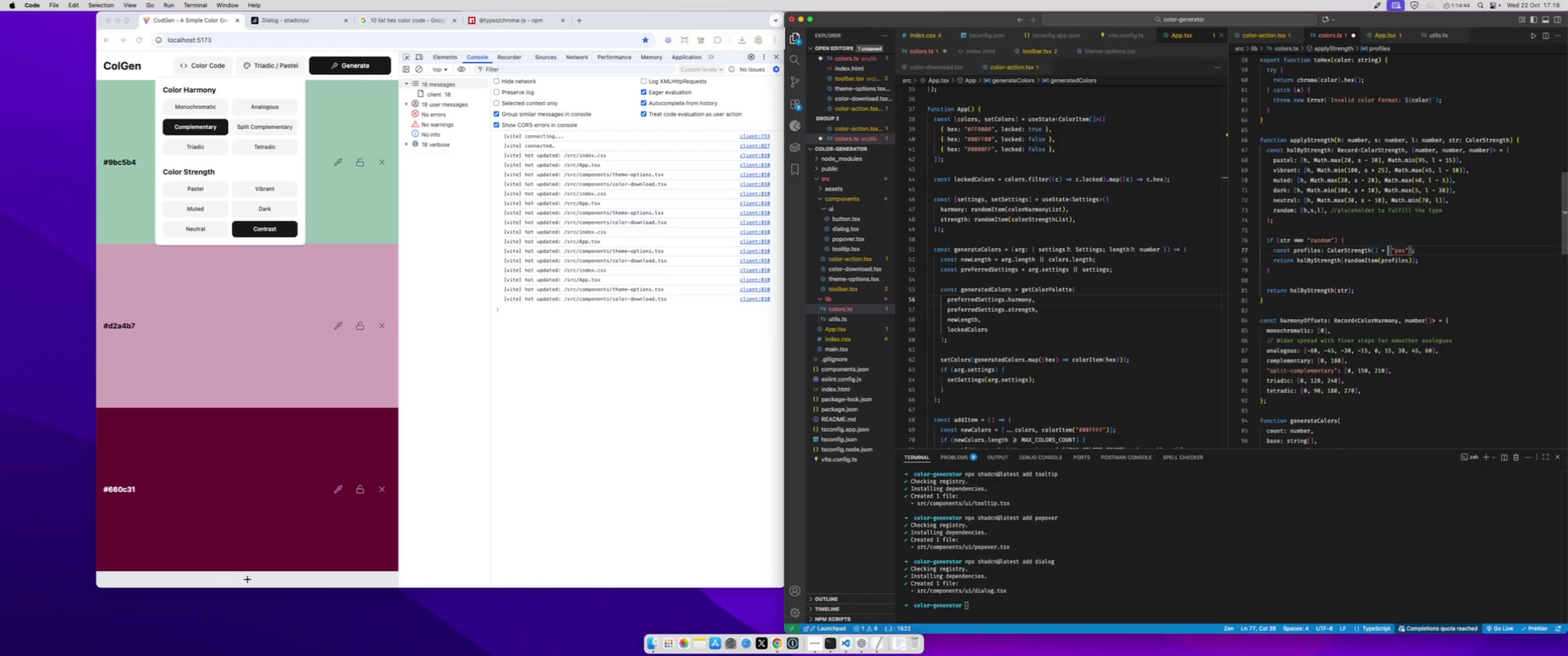 
key(Meta+Shift+ShiftLeft)
 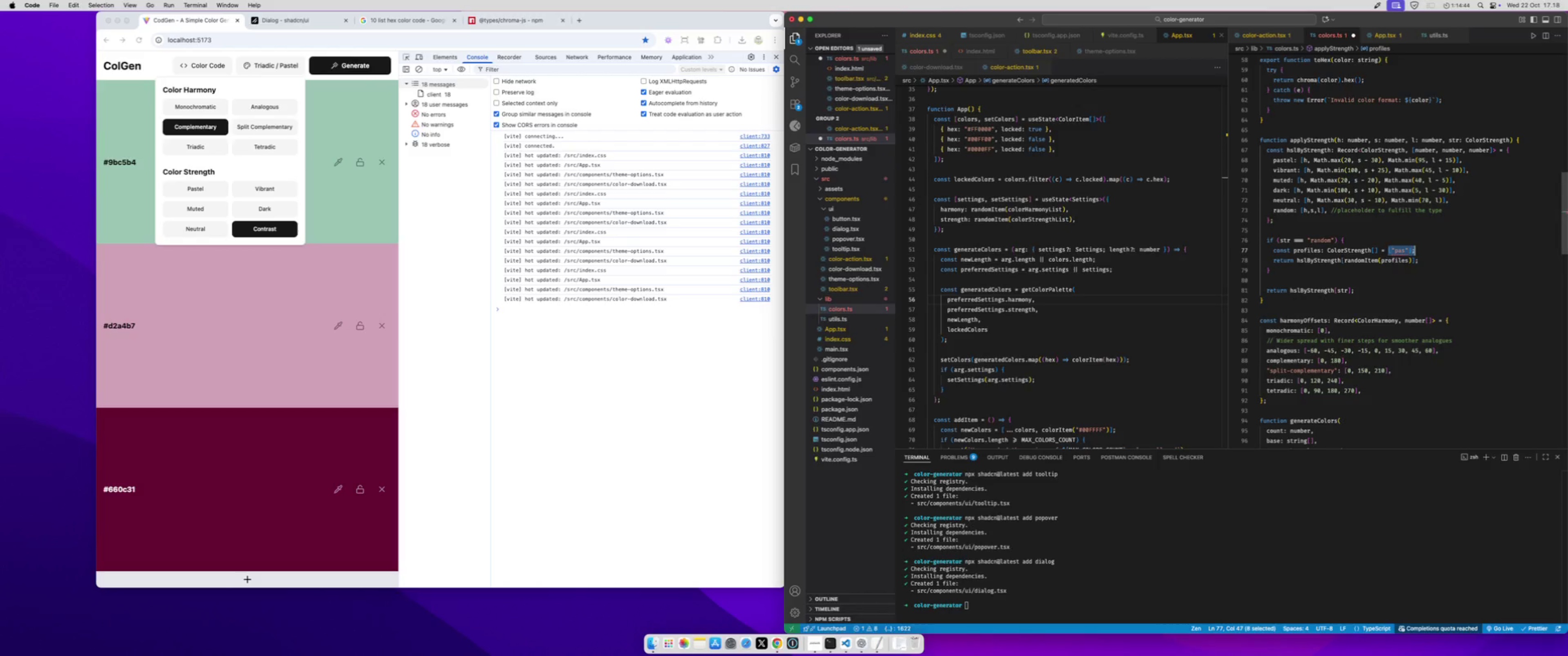 
key(Meta+Shift+ArrowRight)
 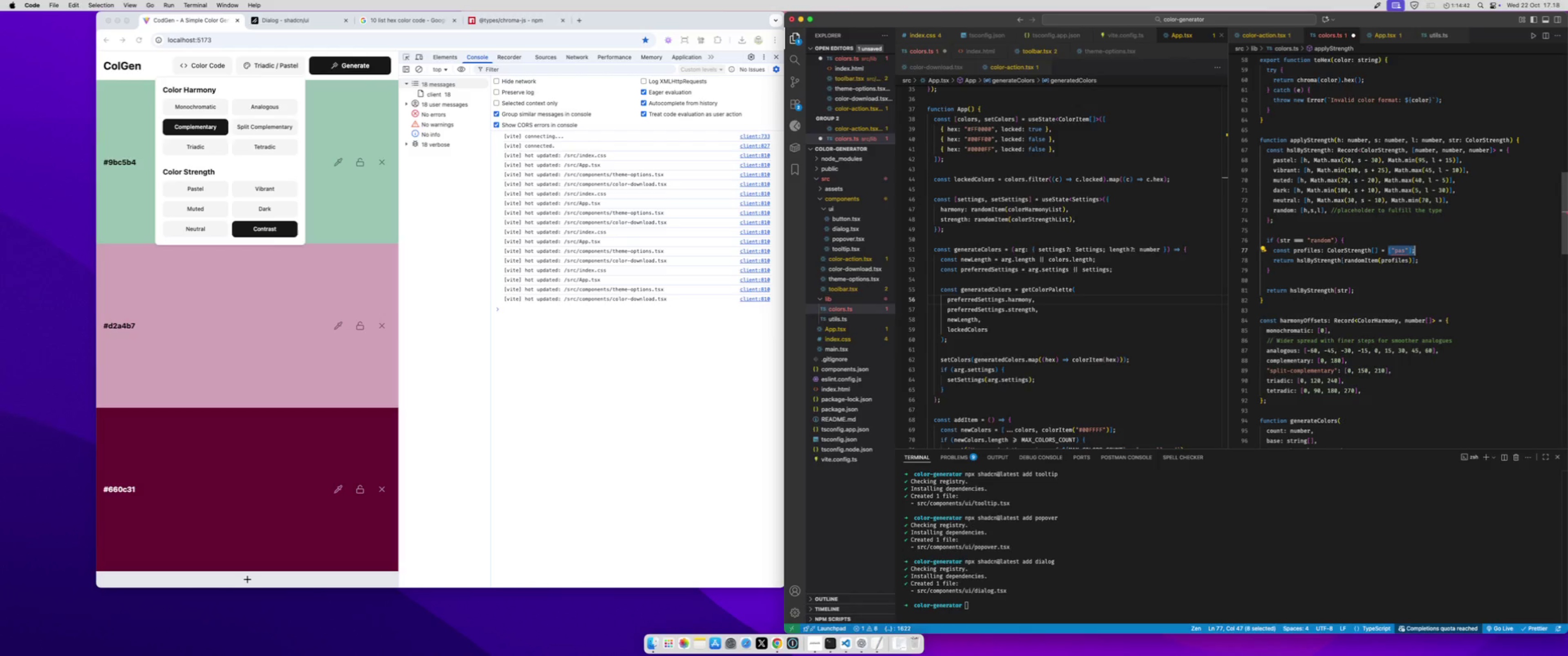 
type(color)
 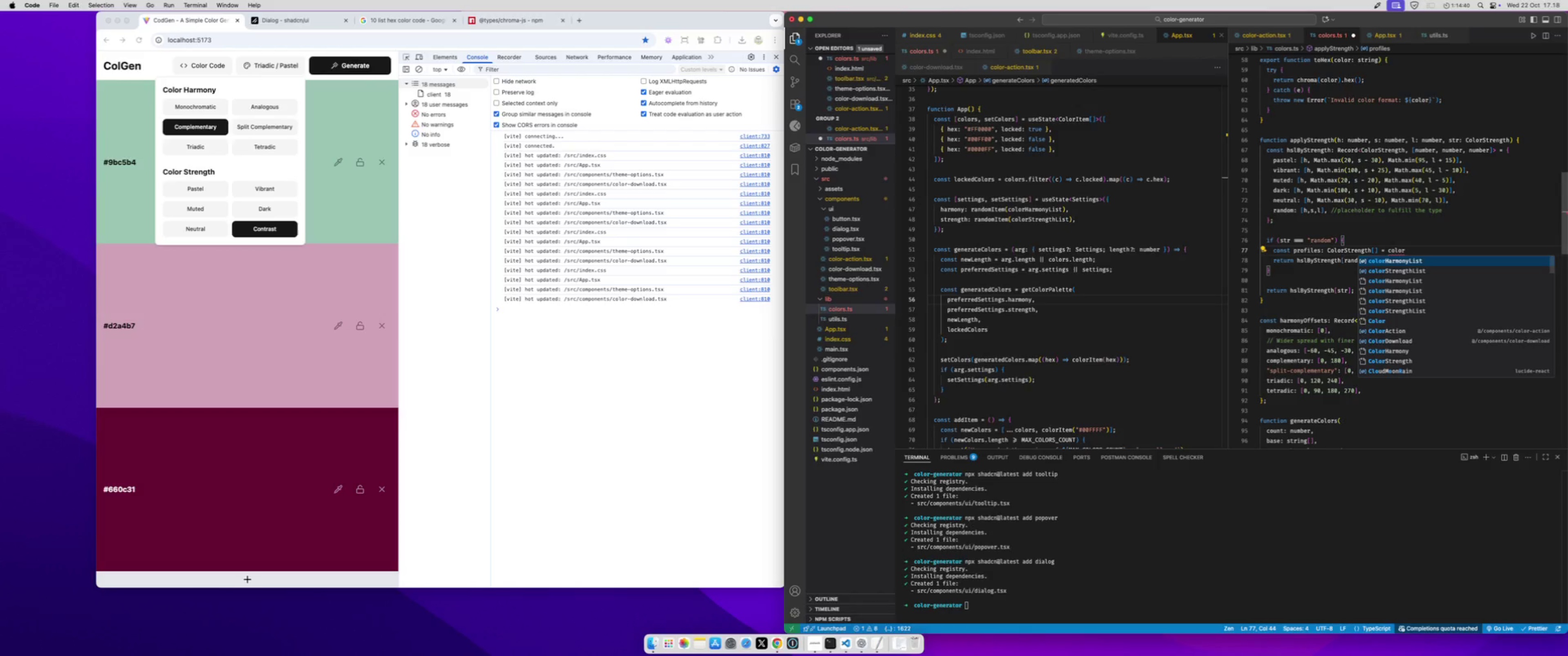 
key(ArrowDown)
 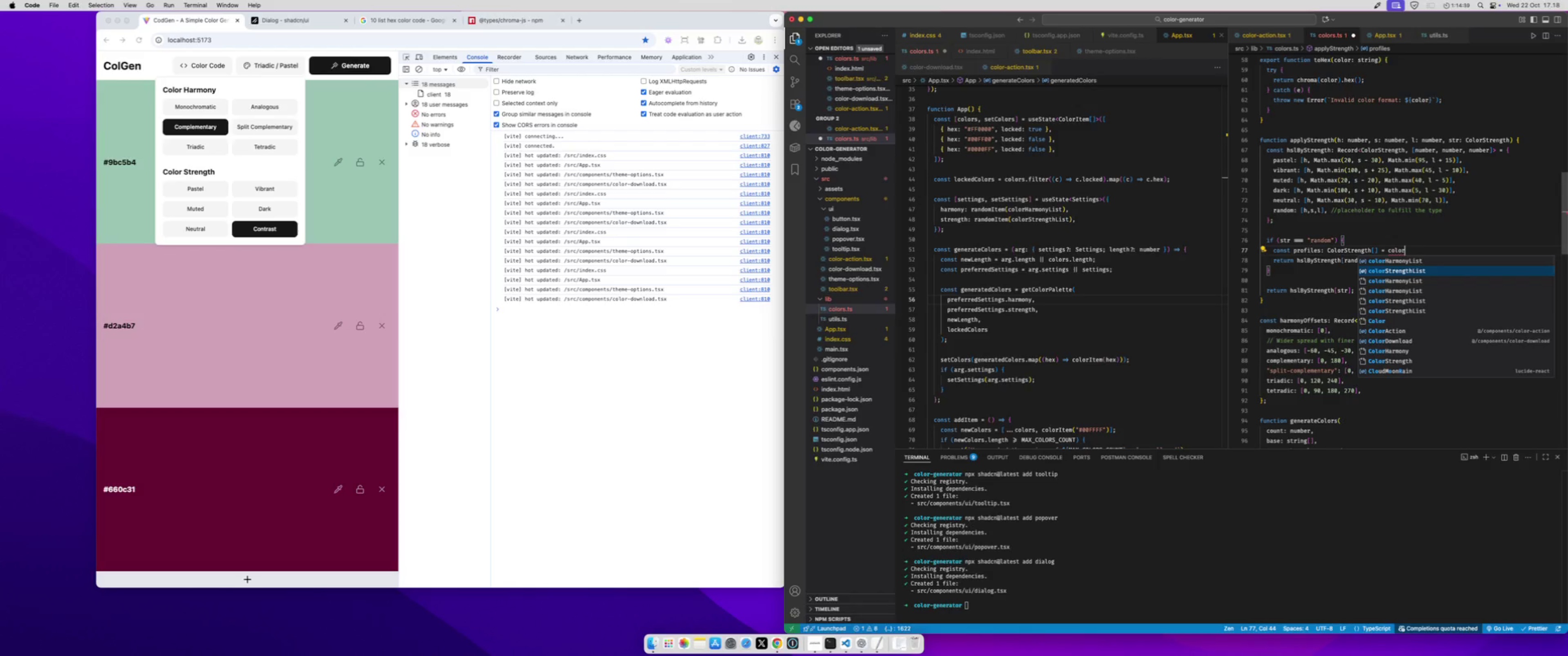 
key(Enter)
 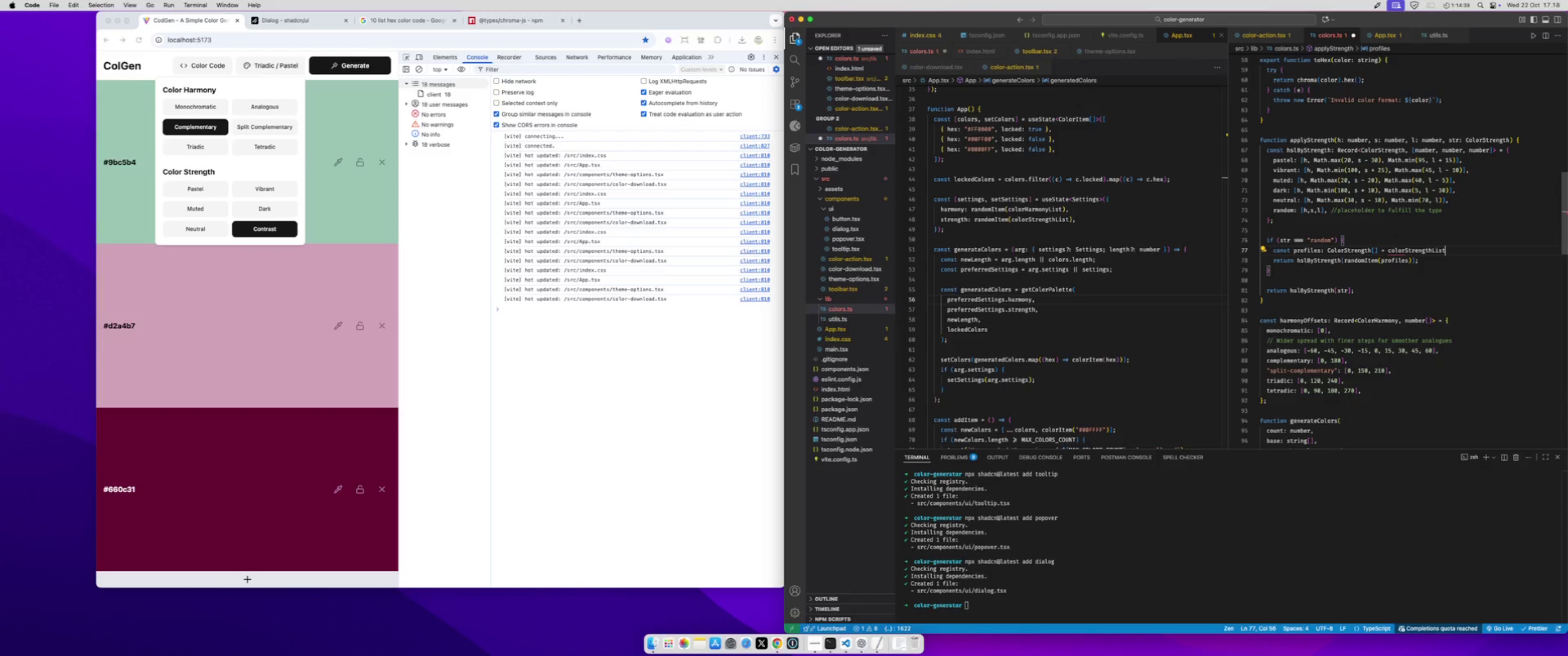 
type(.fil)
 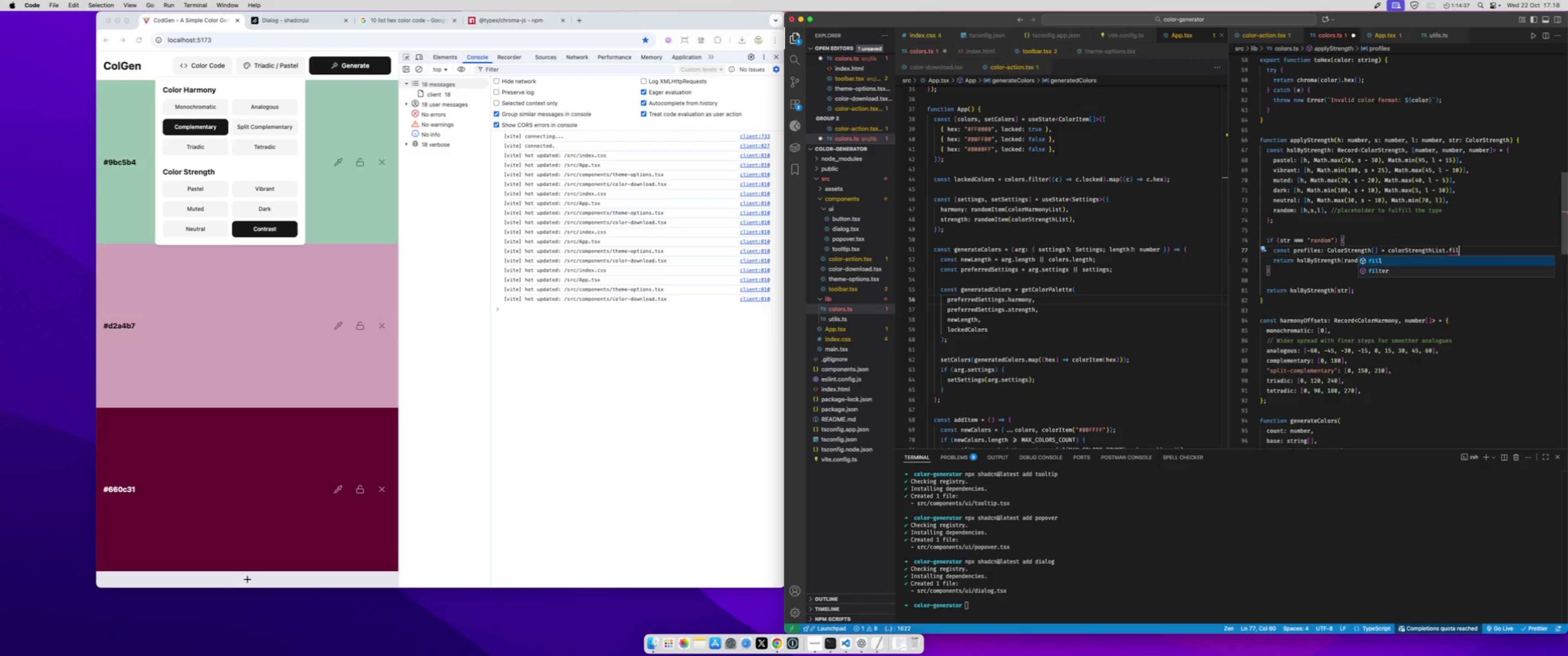 
key(ArrowDown)
 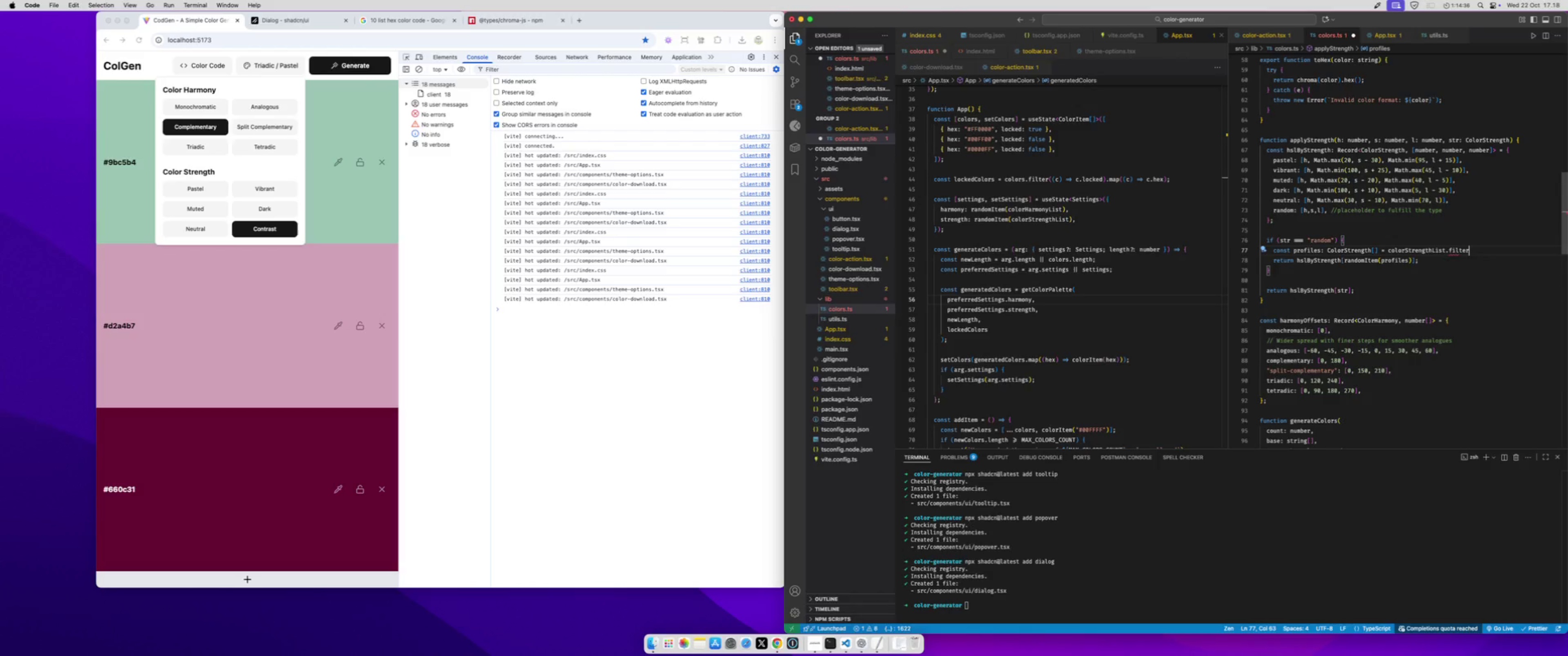 
key(Enter)
 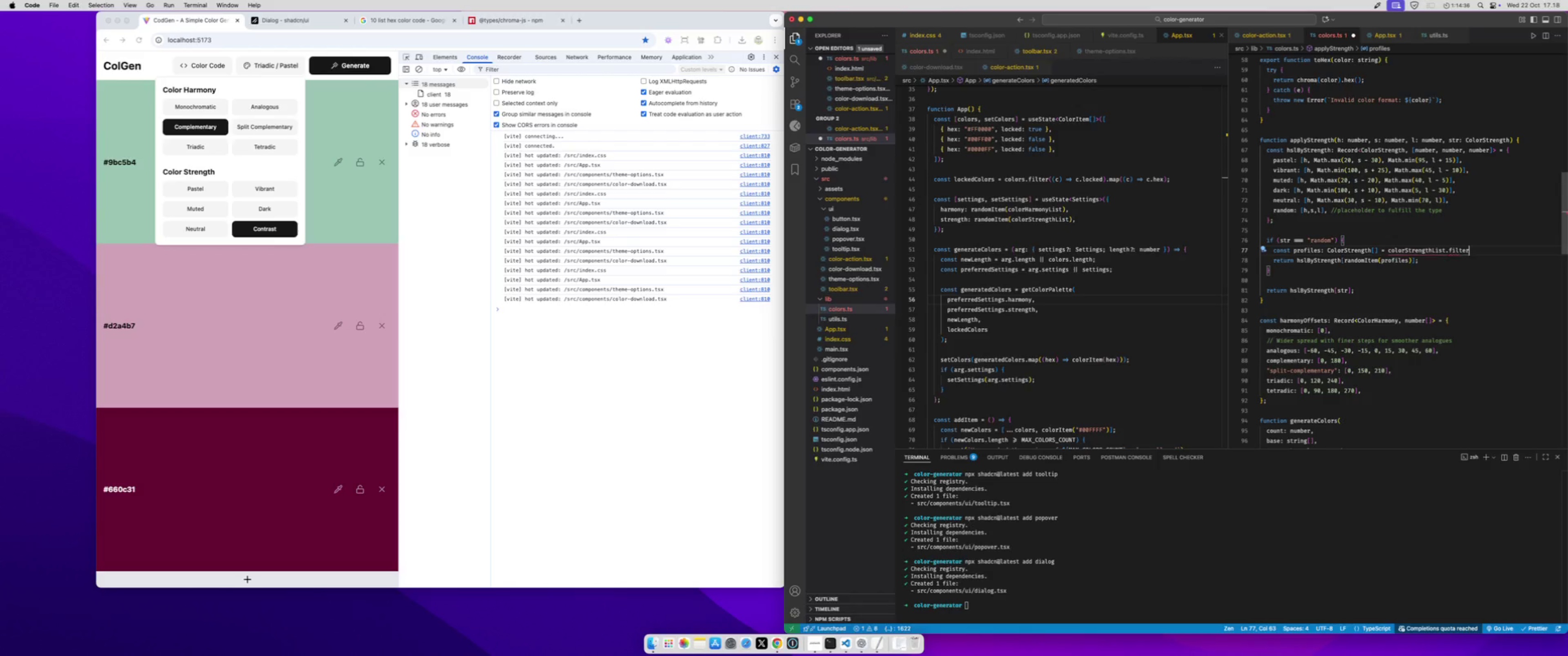 
key(Shift+9)
 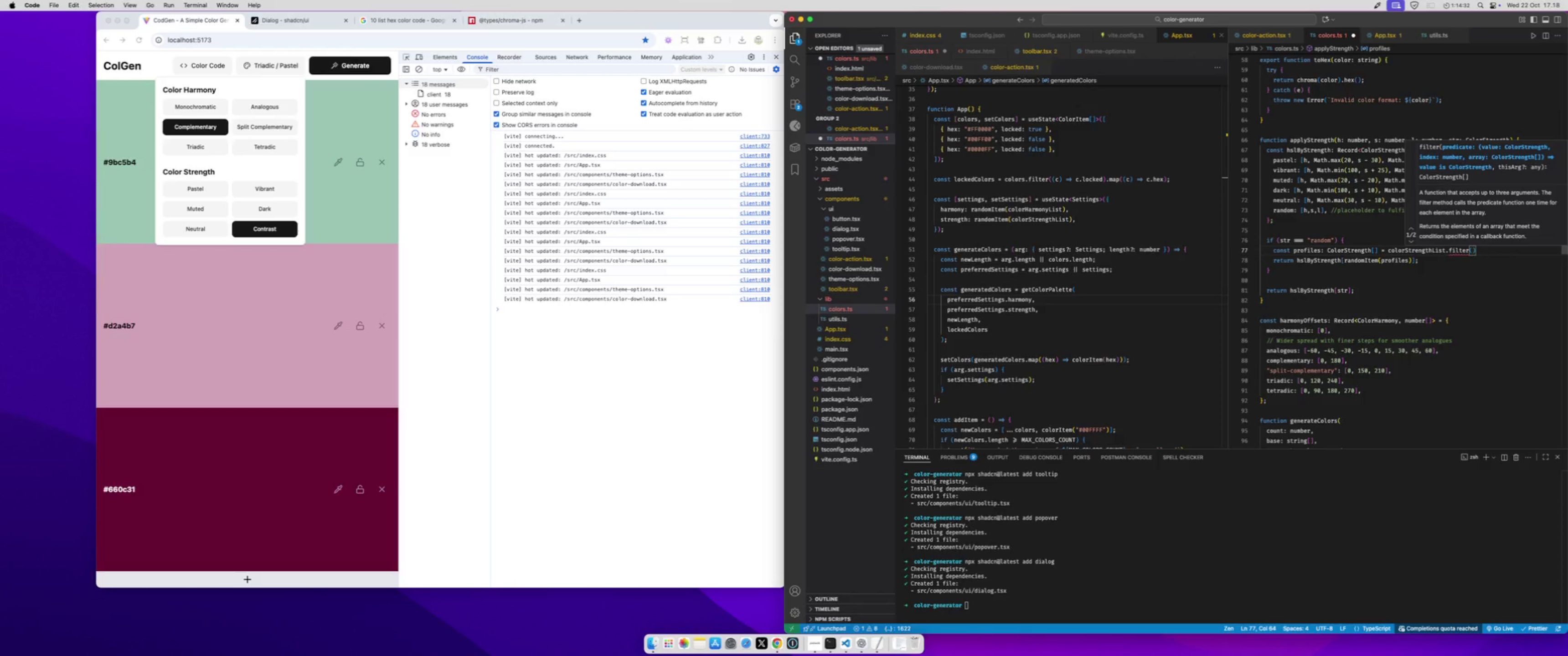 
type(s => s !== 'ra)
 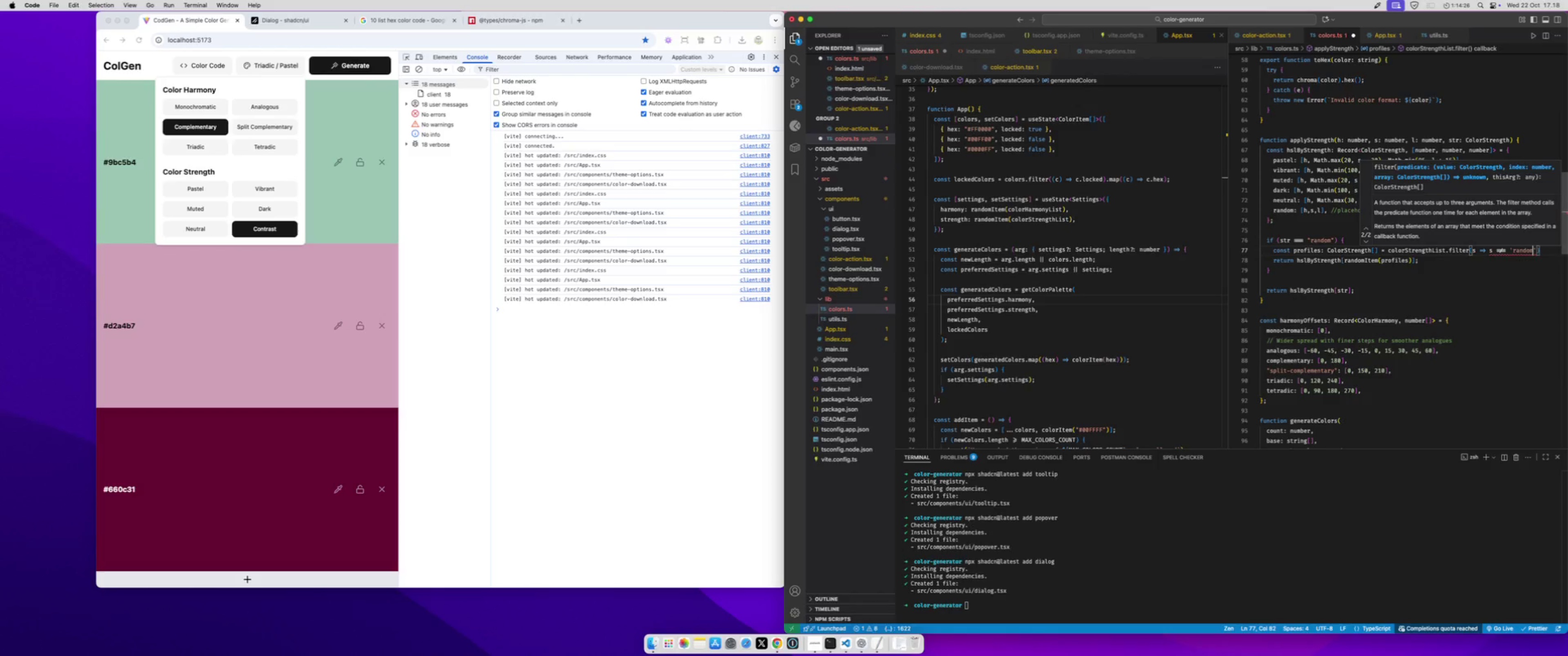 
 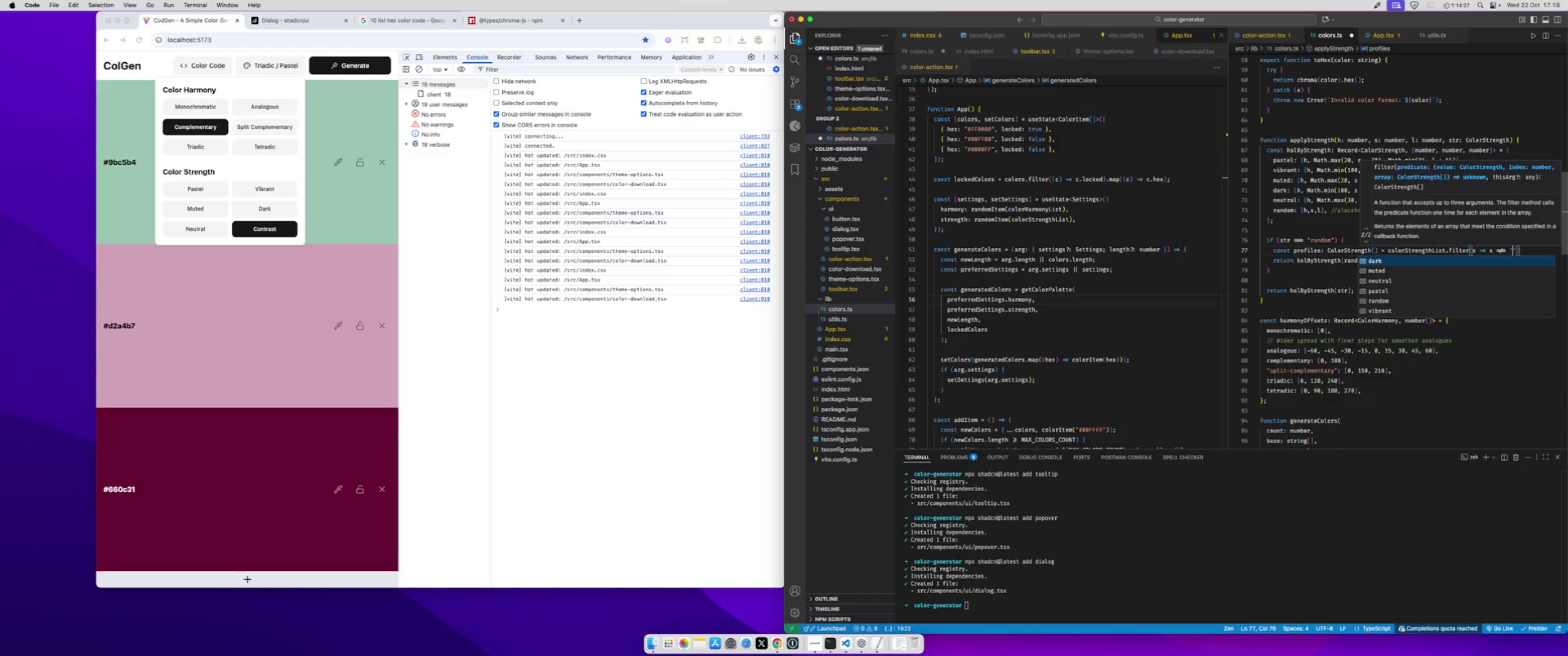 
key(Enter)
 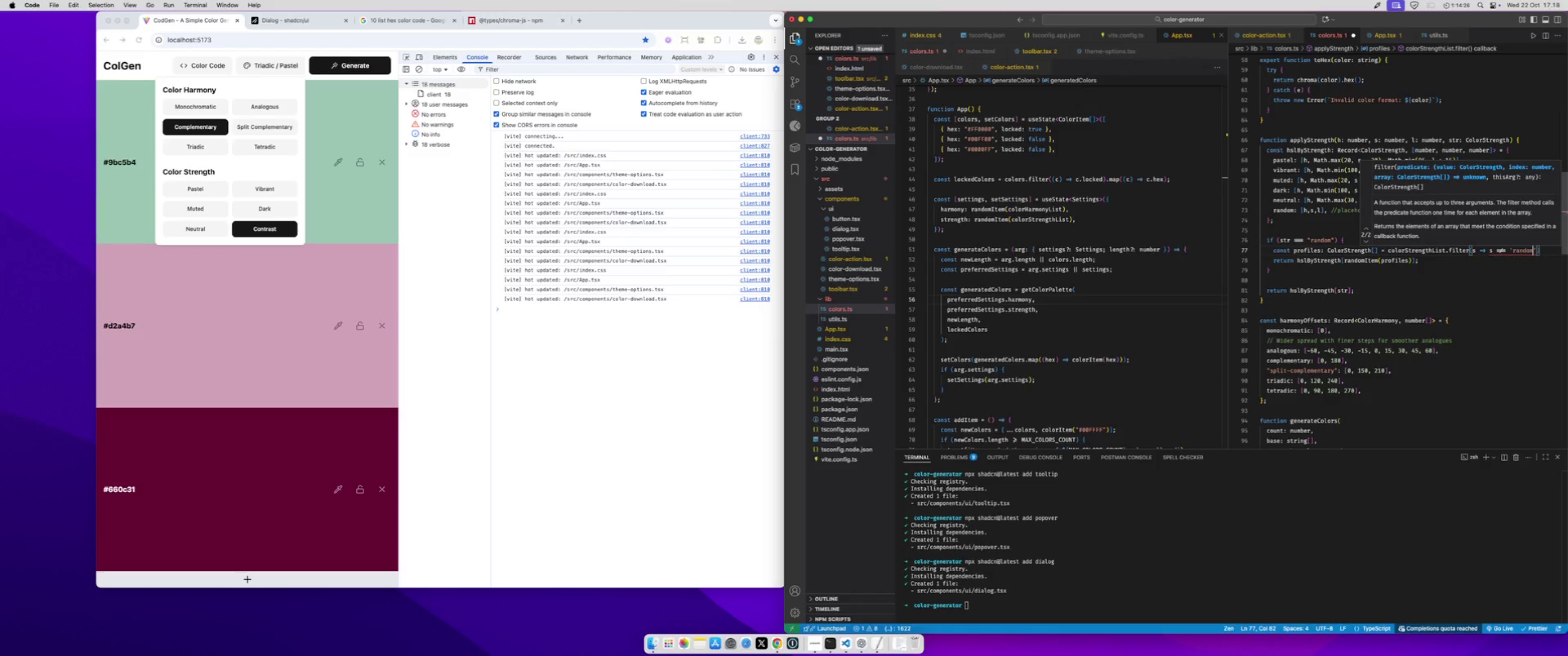 
key(Meta+S)
 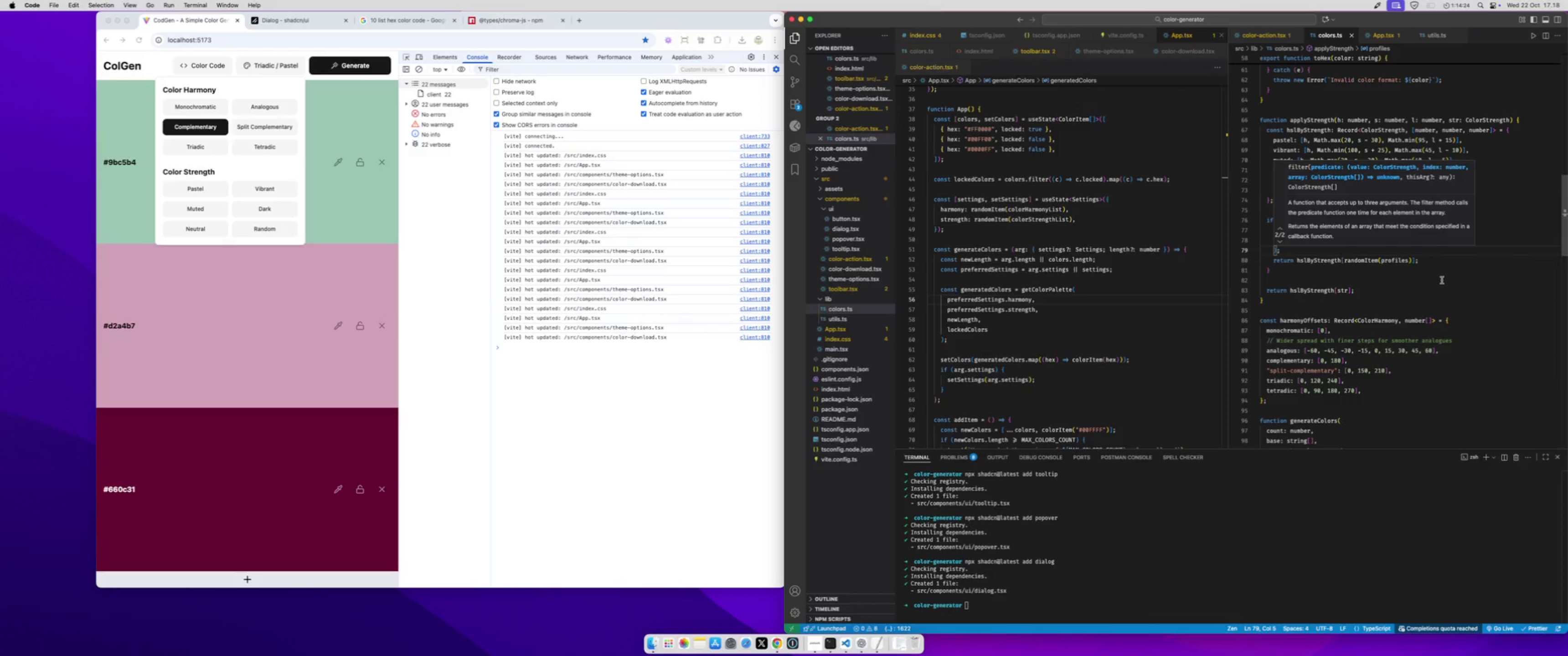 
left_click([1441, 280])
 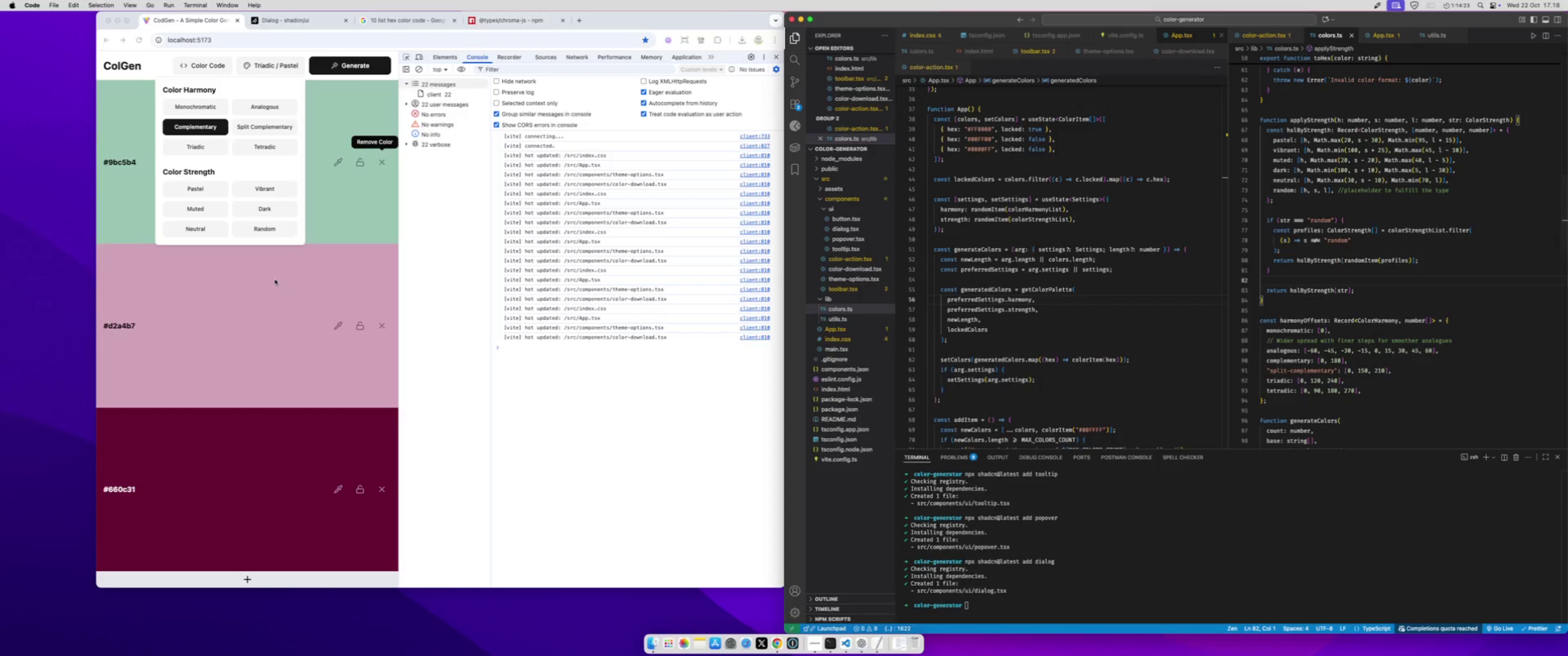 
left_click([275, 279])
 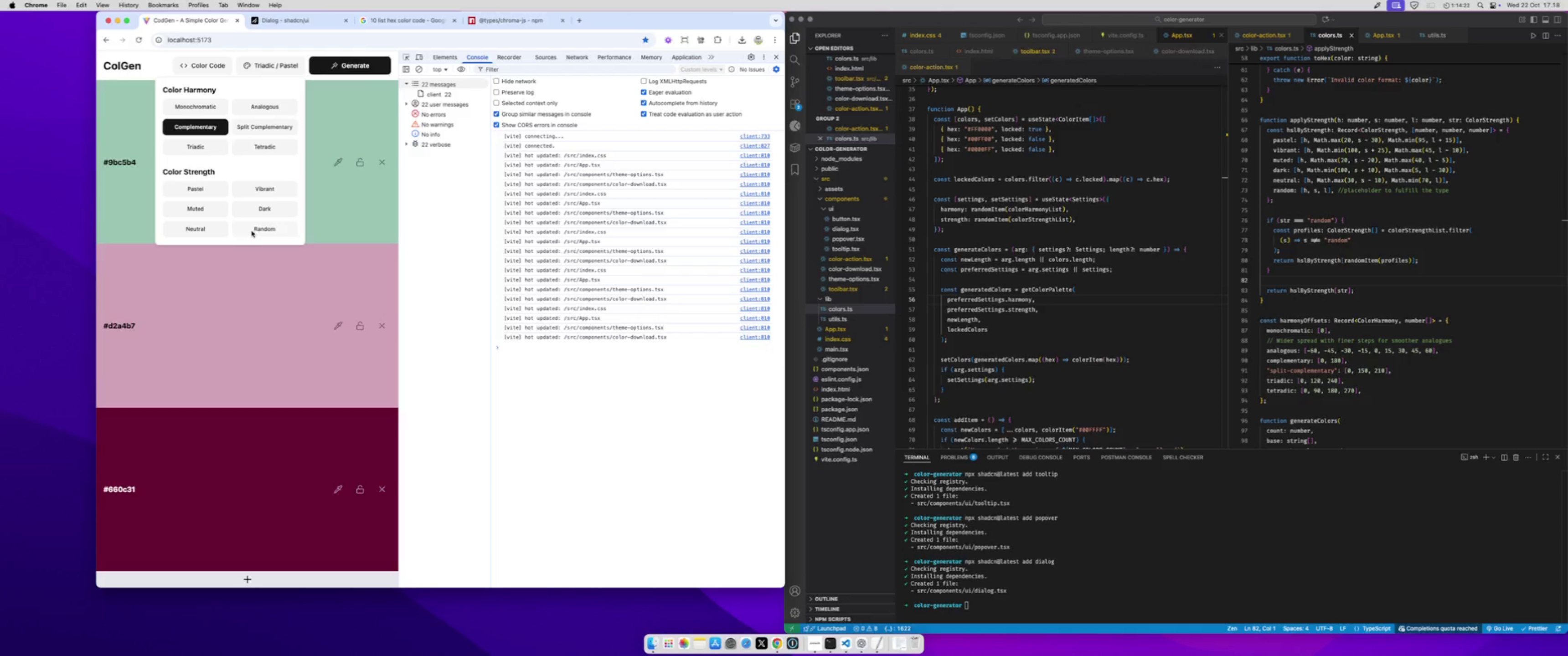 
left_click([252, 231])
 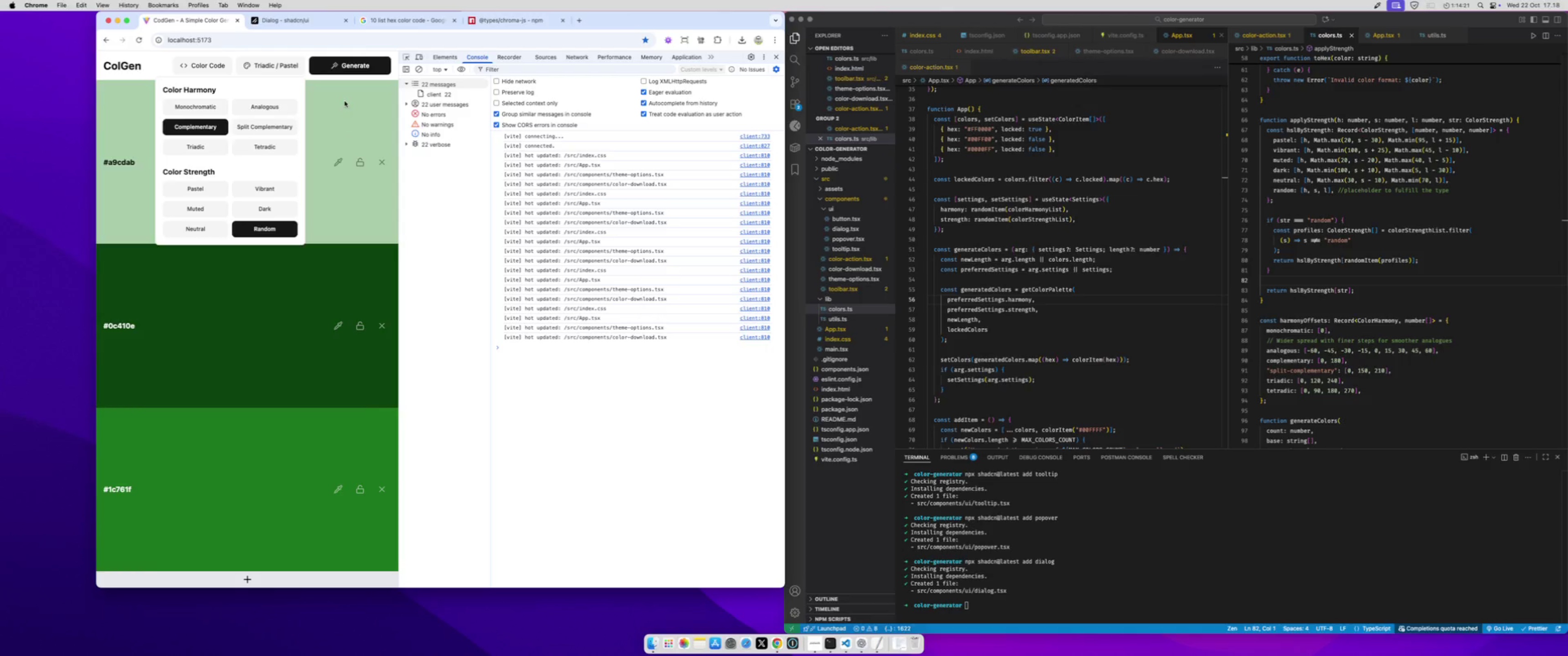 
left_click([344, 94])
 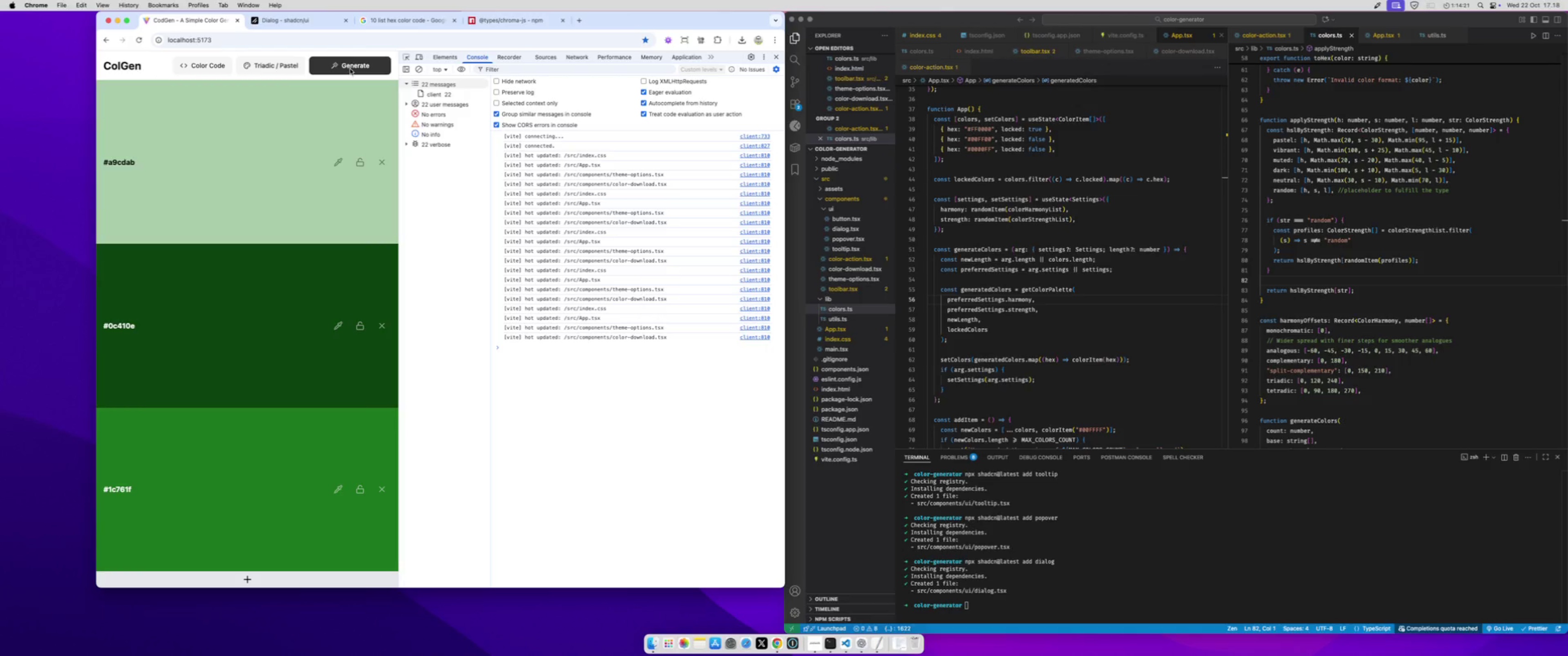 
left_click([350, 69])
 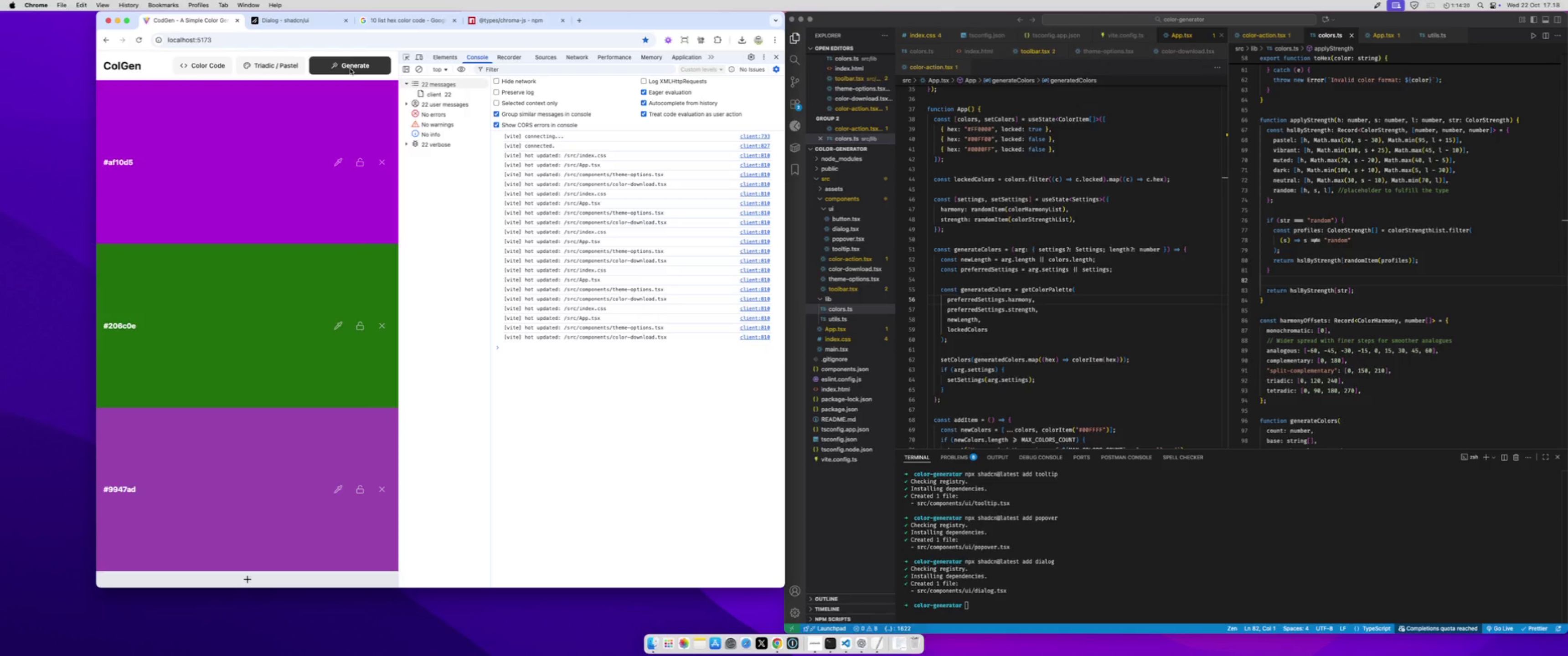 
double_click([350, 69])
 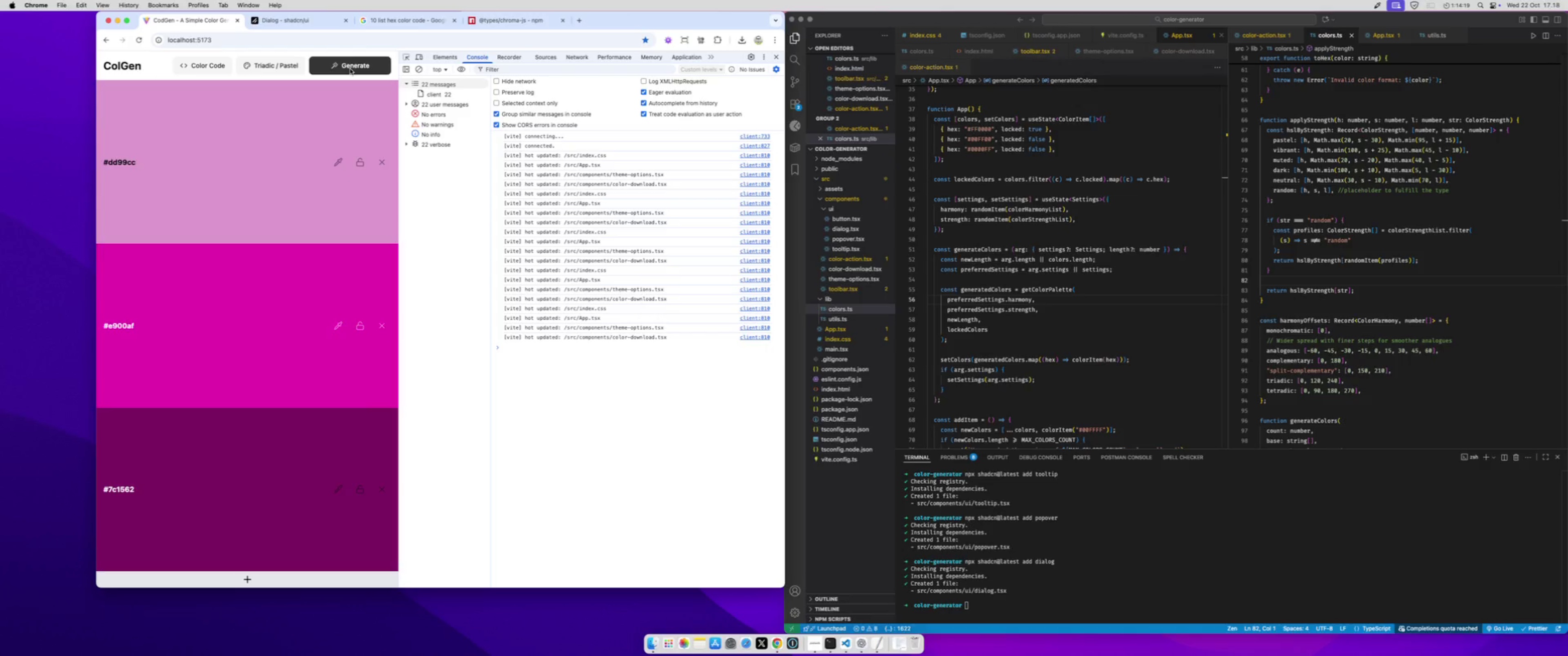 
left_click([350, 69])
 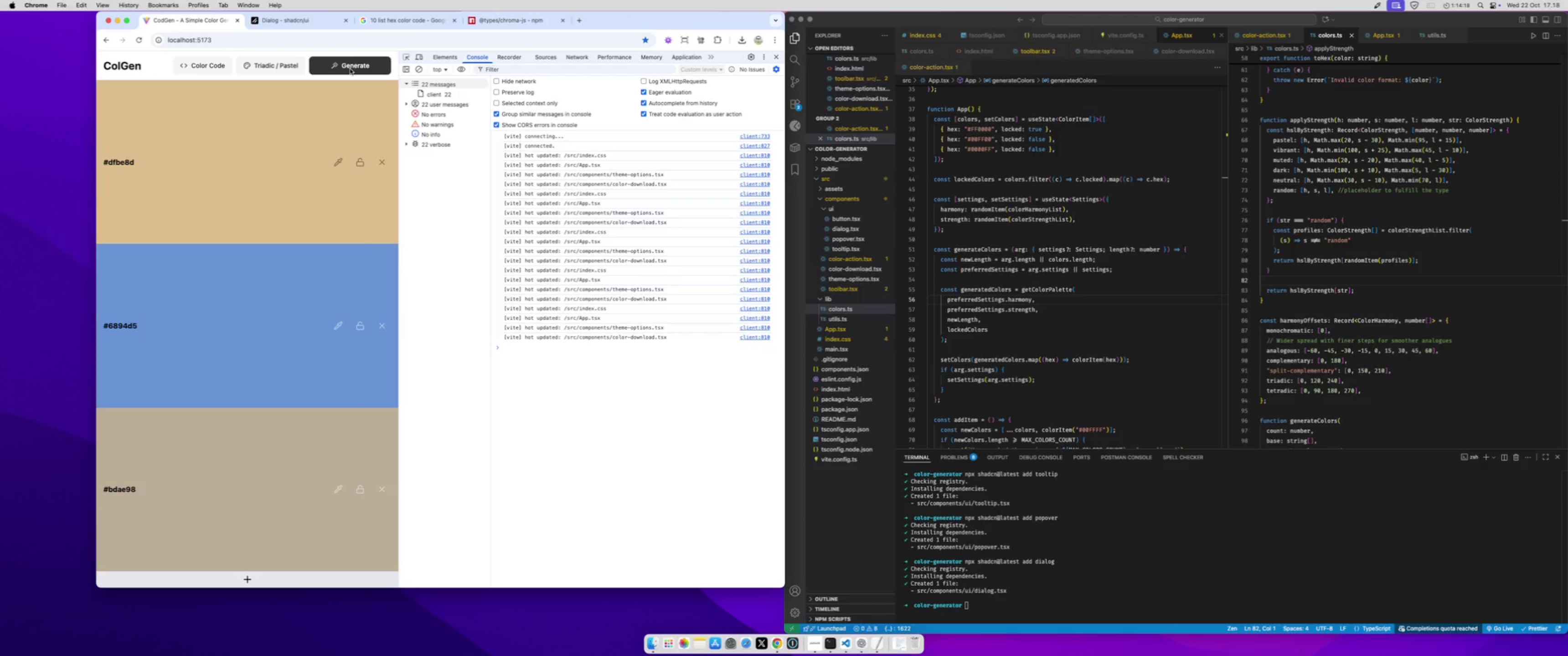 
left_click([350, 69])
 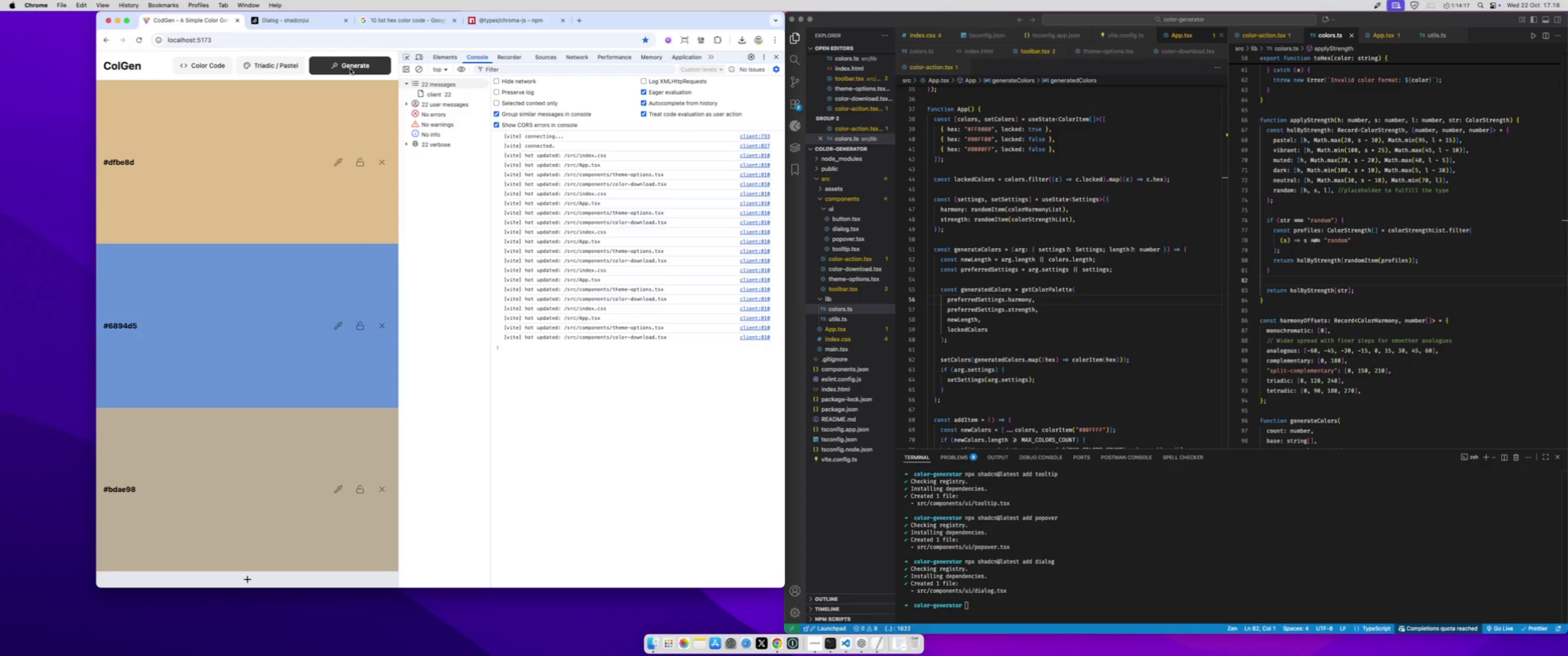 
left_click([350, 69])
 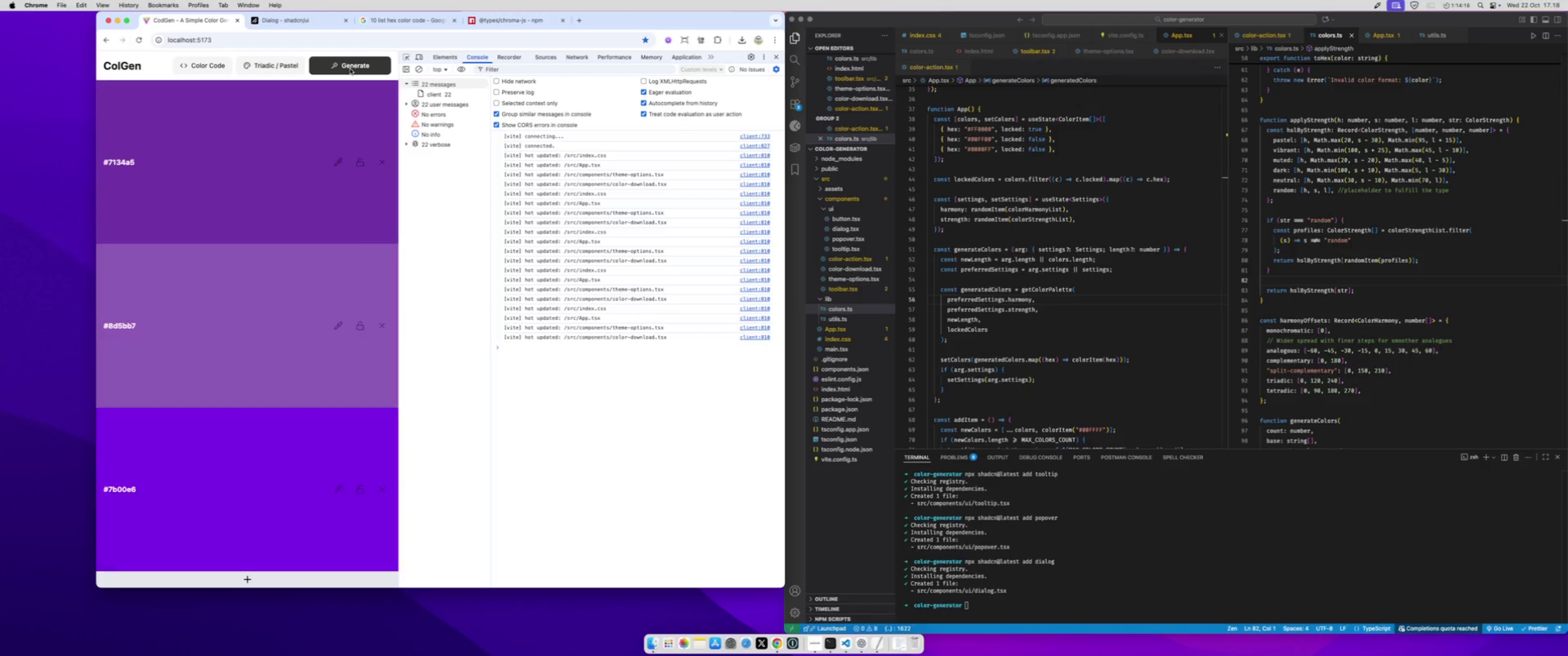 
left_click([350, 69])
 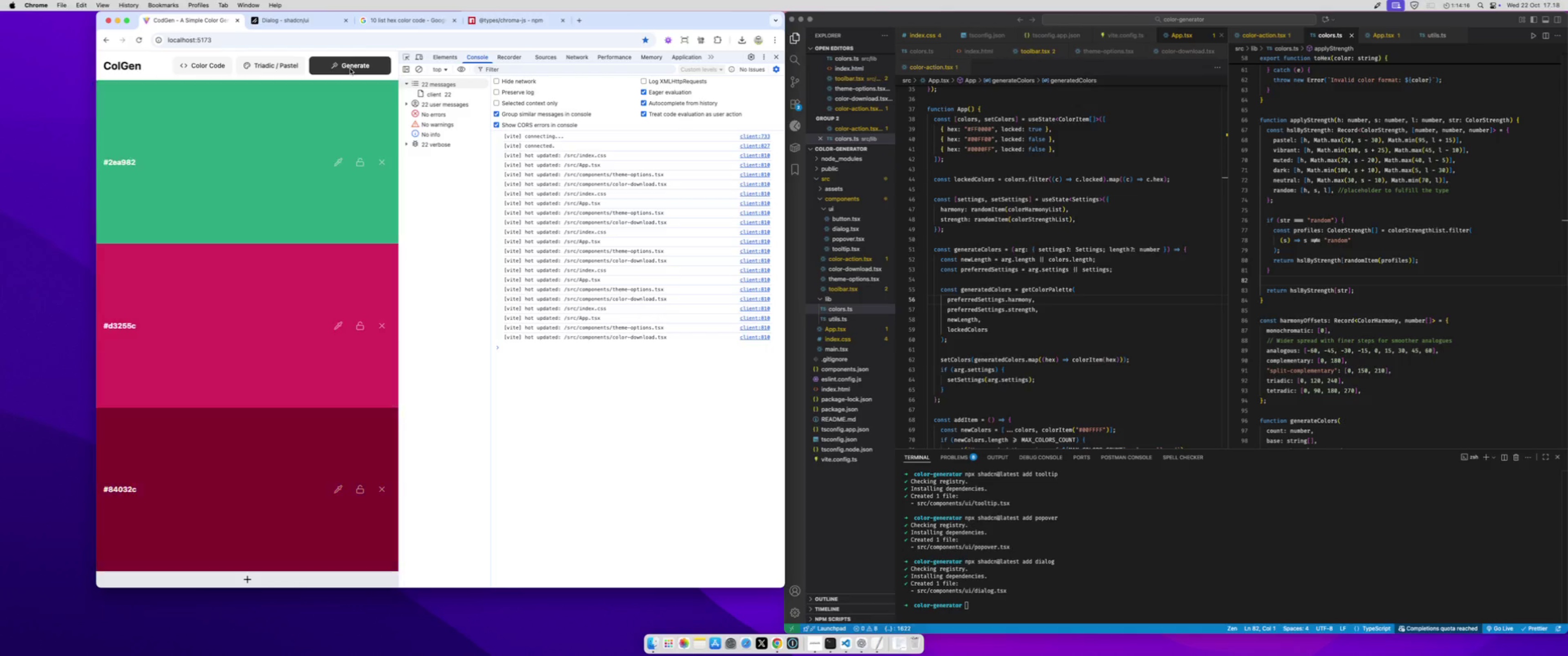 
left_click([350, 69])
 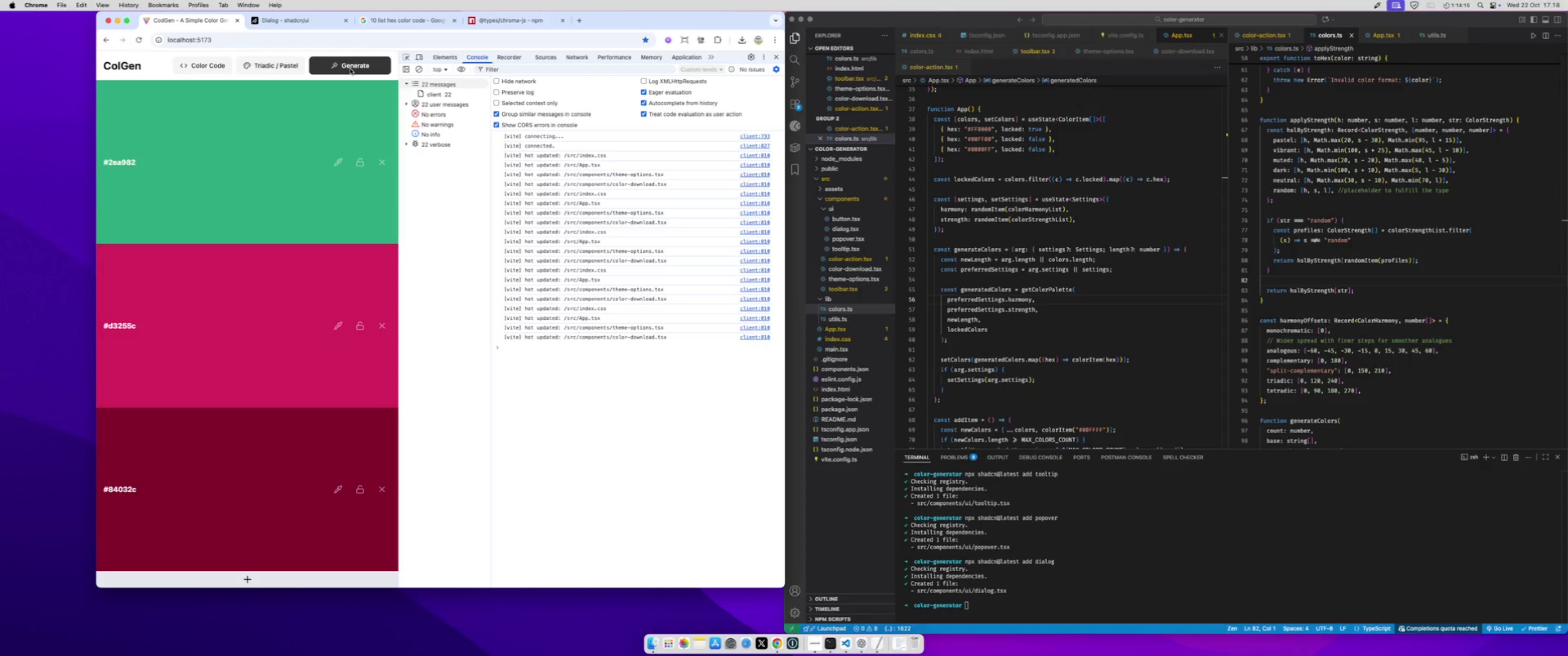 
left_click([350, 69])
 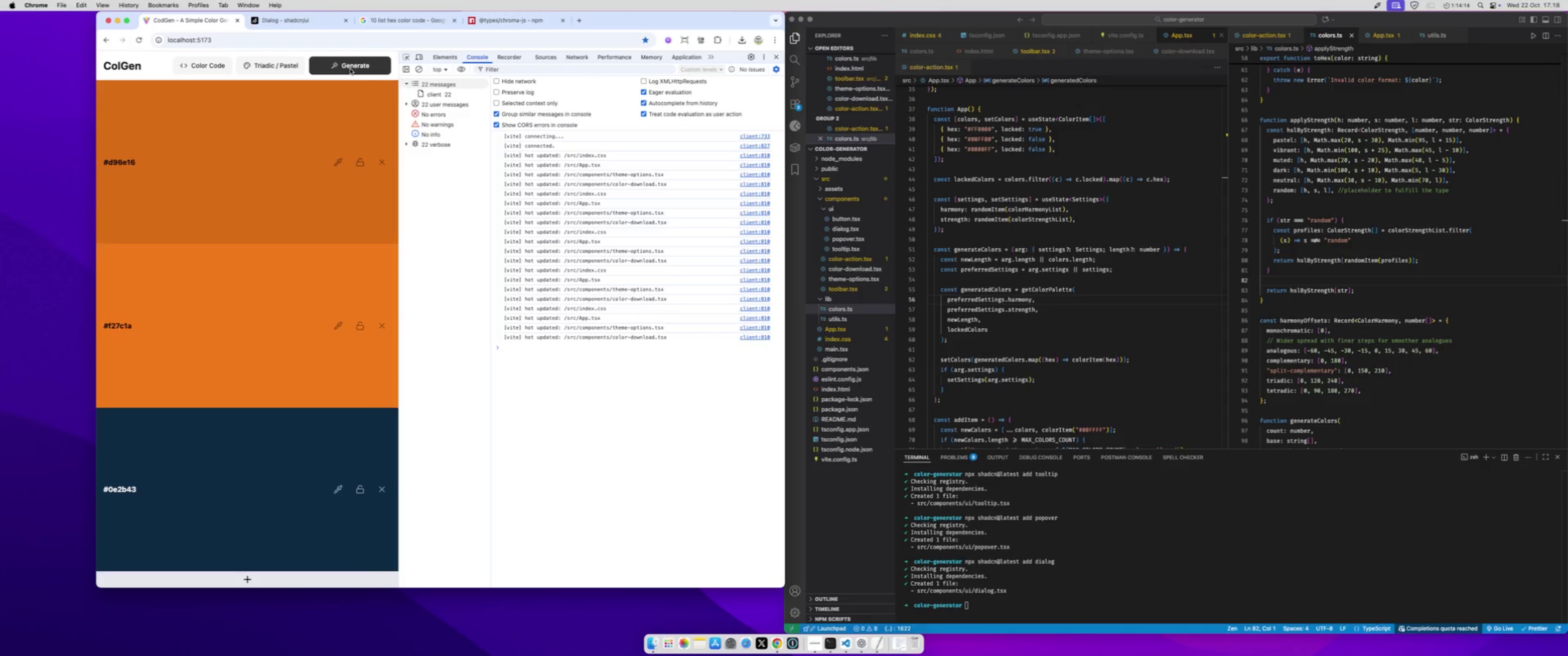 
left_click([350, 69])
 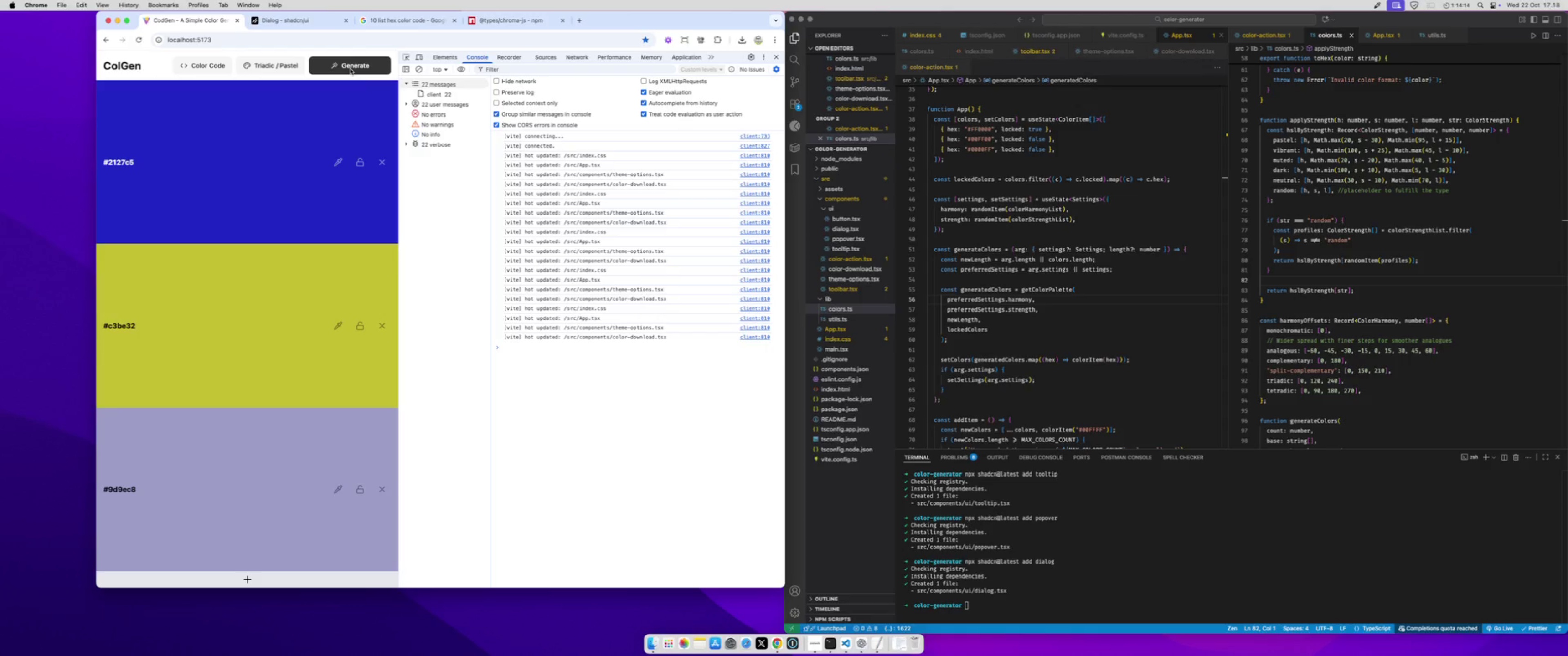 
double_click([350, 69])
 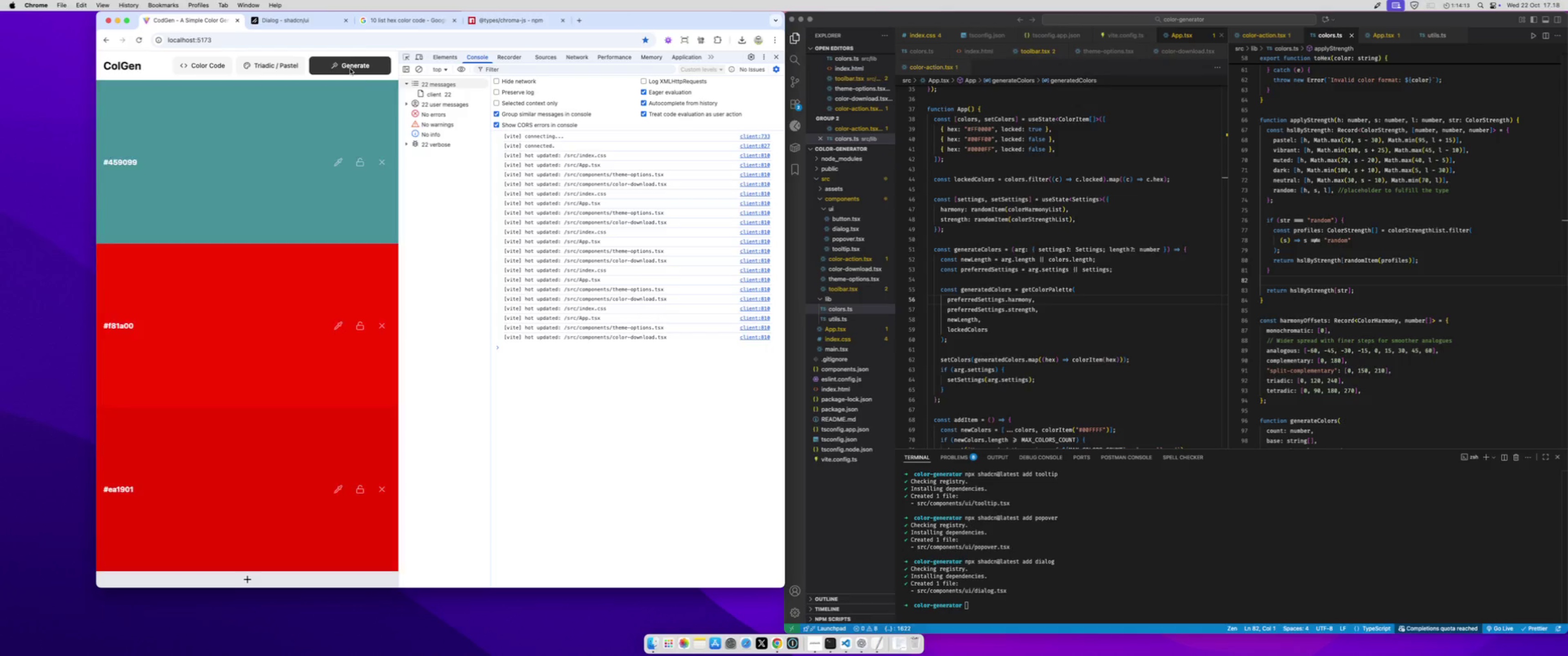 
left_click([350, 69])
 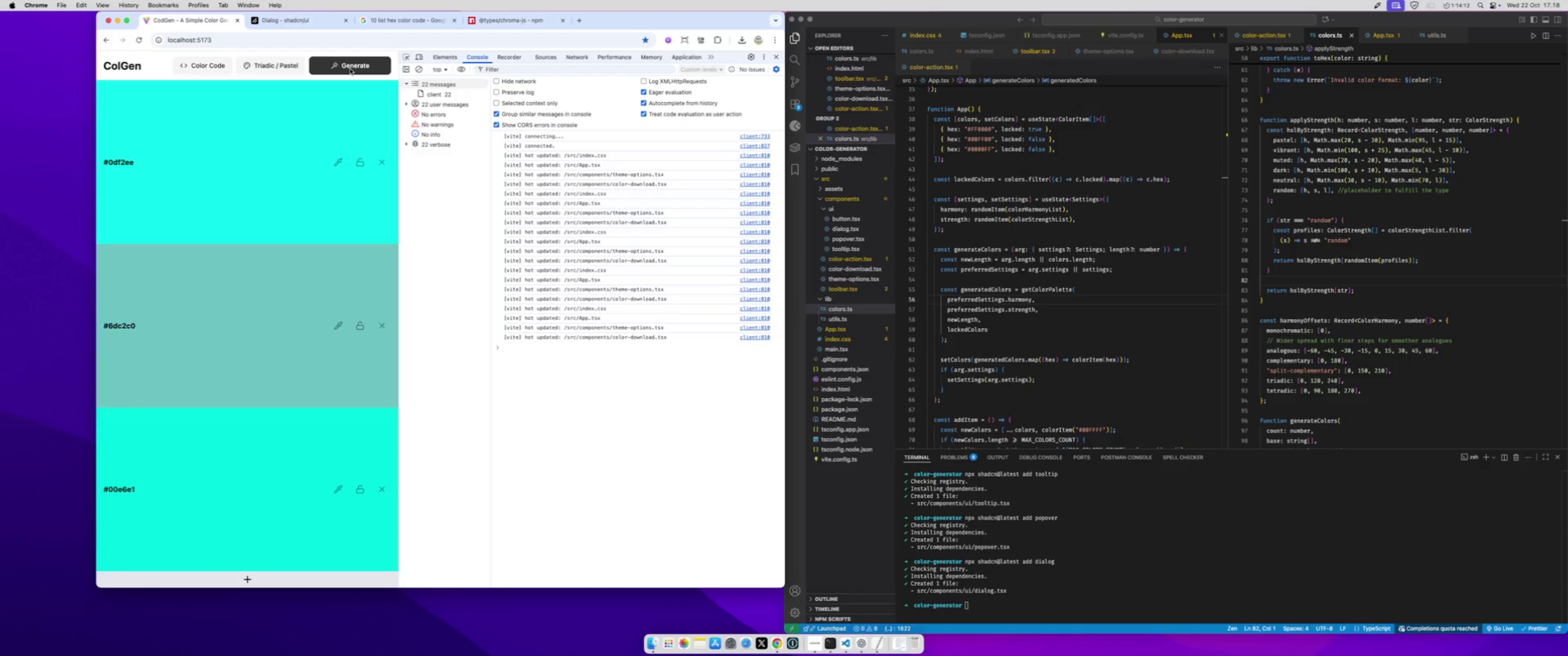 
left_click([350, 69])
 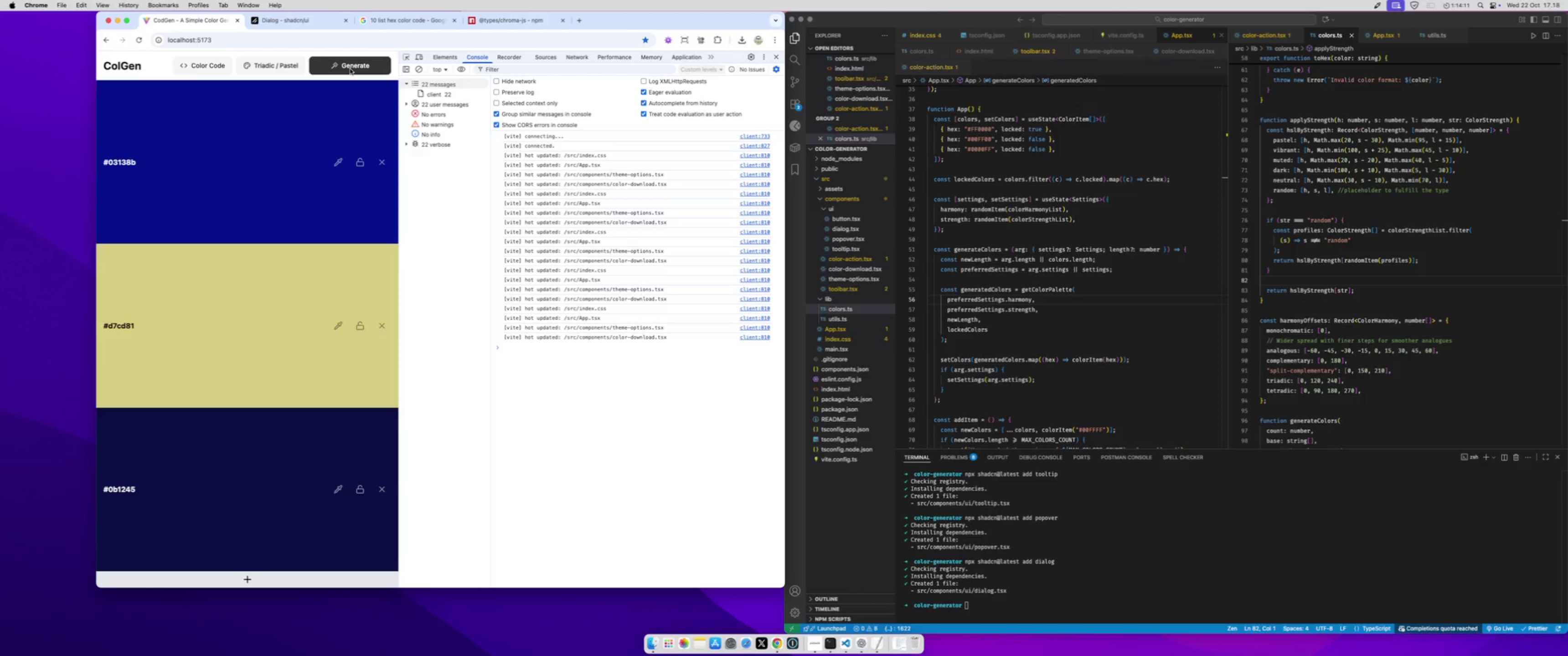 
double_click([350, 69])
 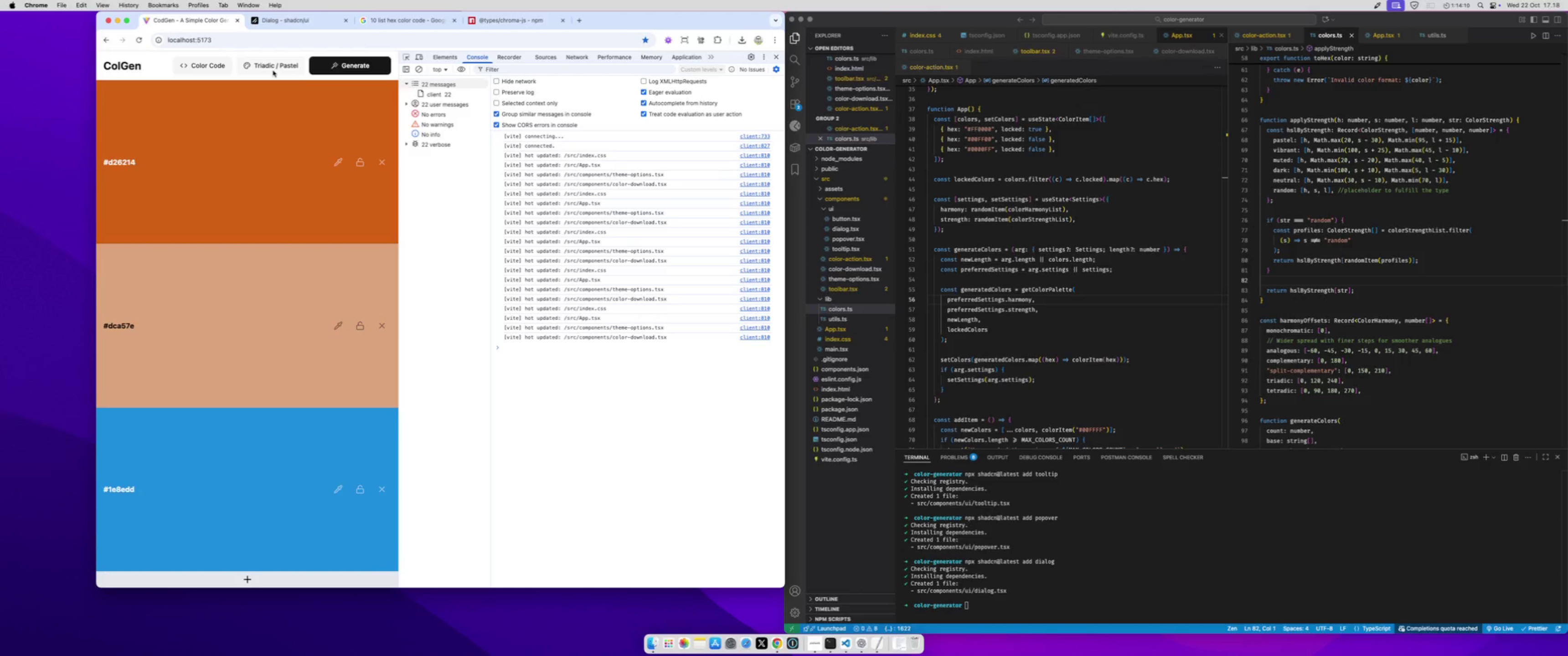 
left_click([273, 71])
 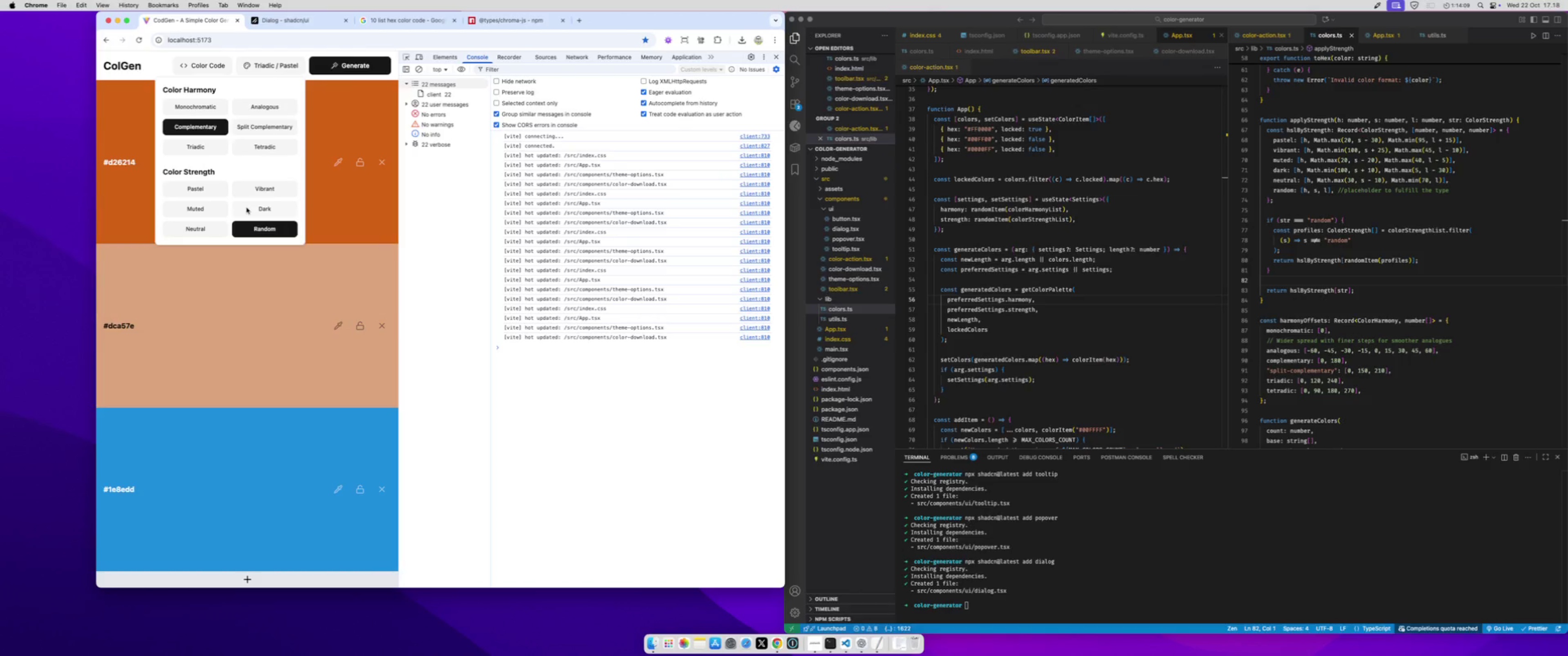 
left_click([247, 209])
 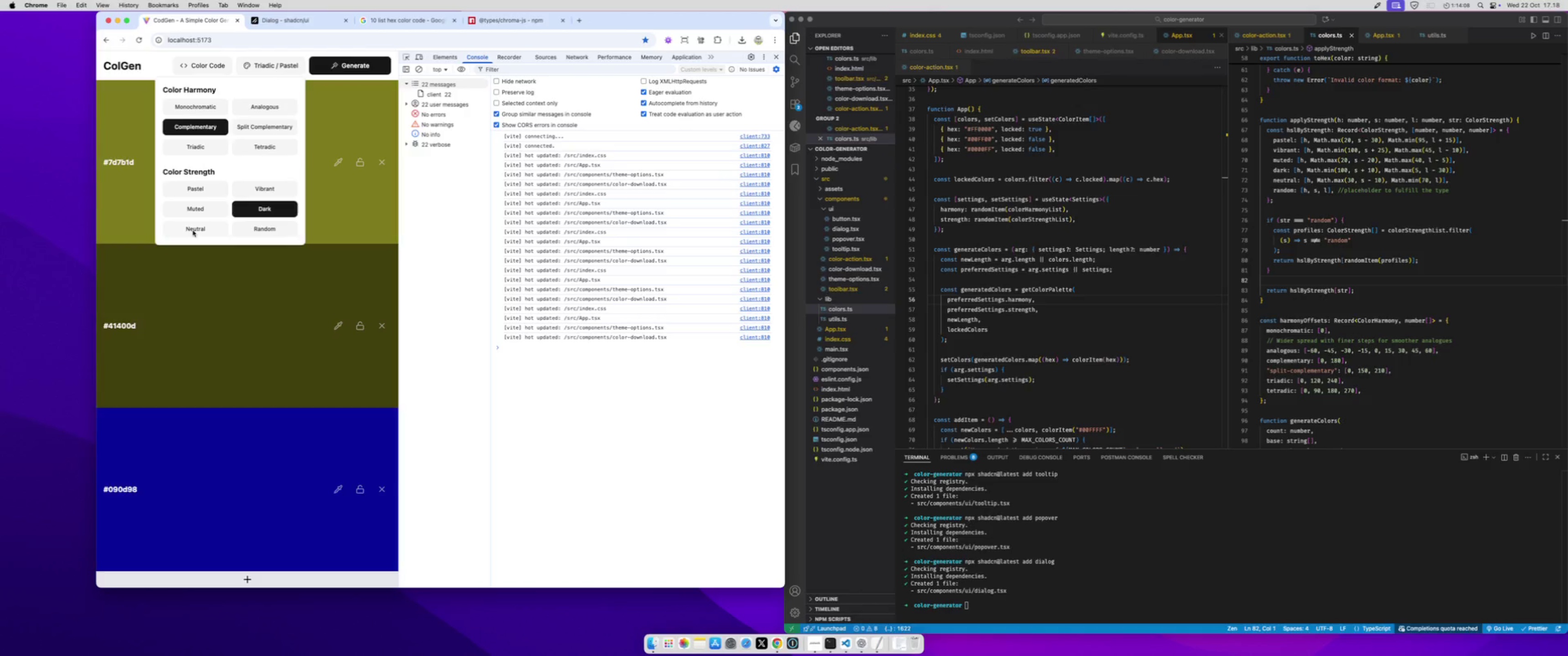 
left_click([192, 231])
 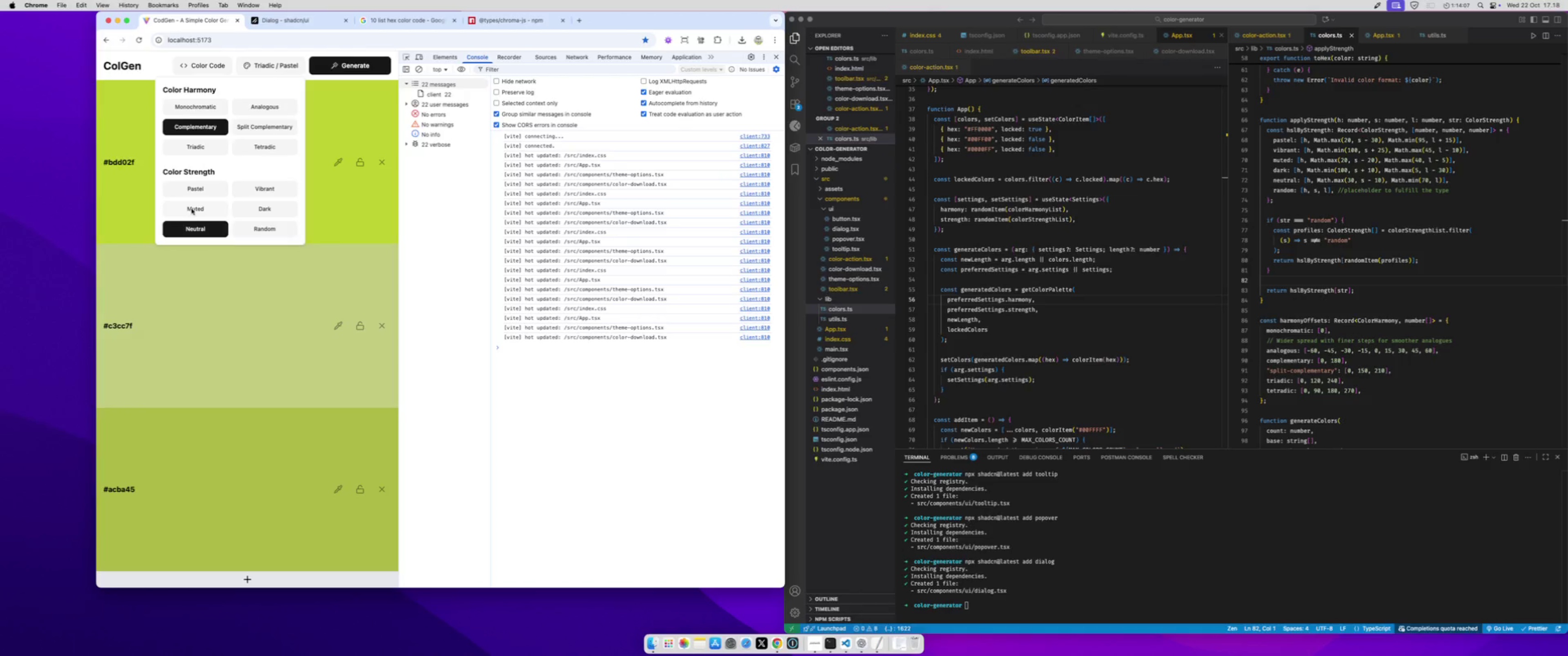 
left_click([191, 209])
 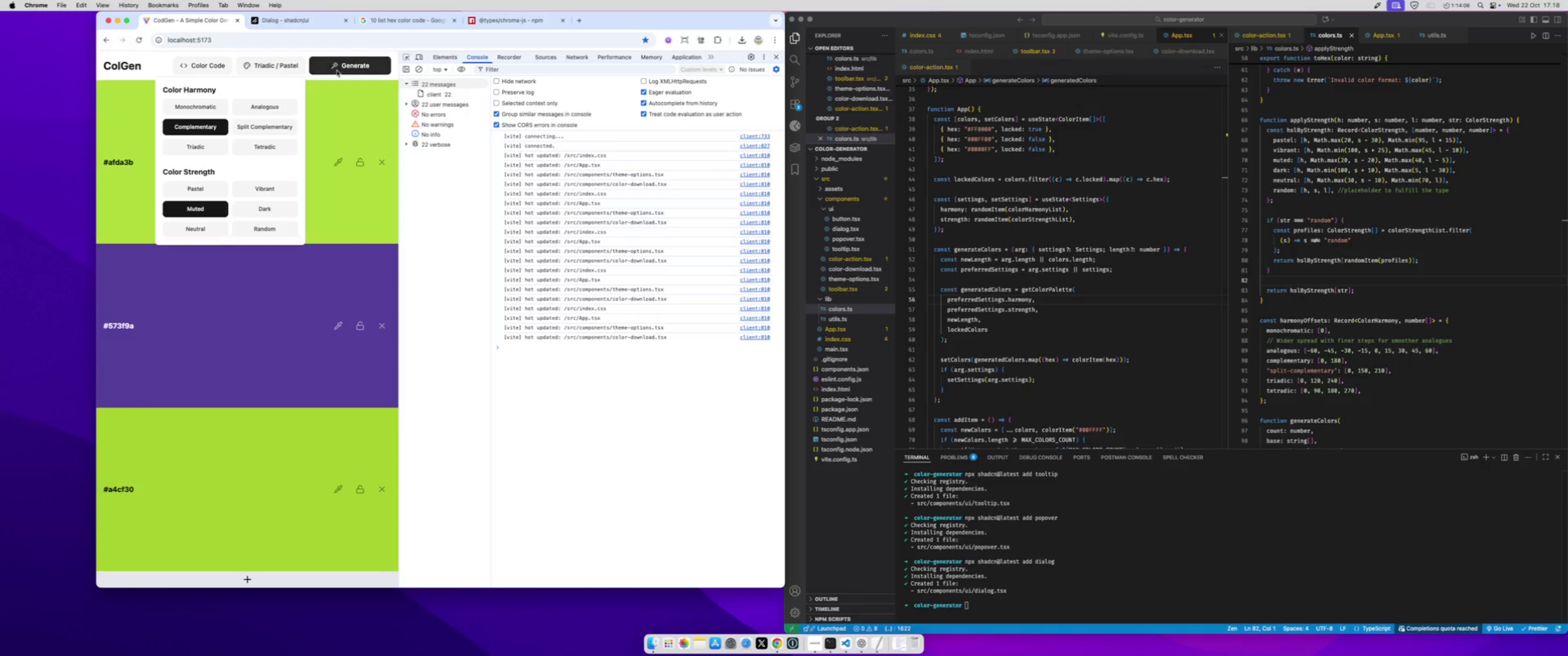 
left_click([337, 71])
 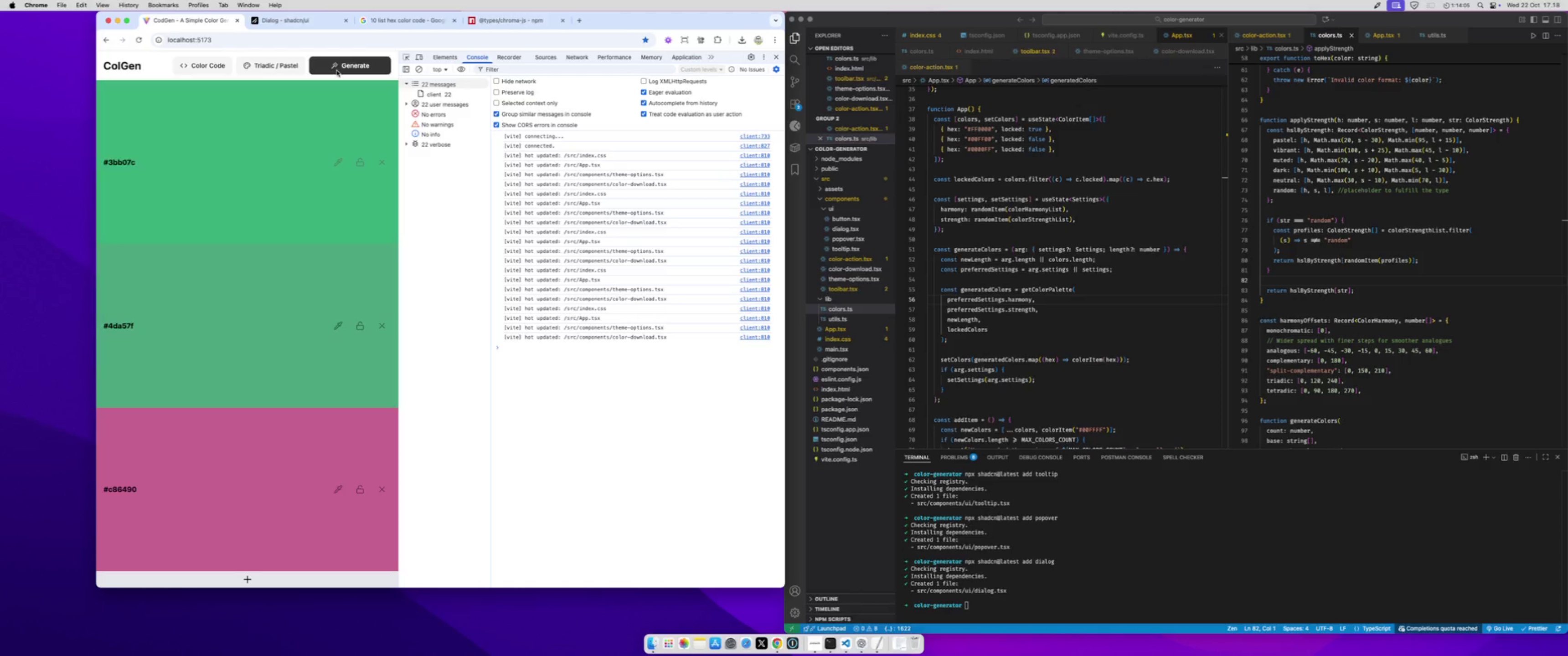 
double_click([337, 71])
 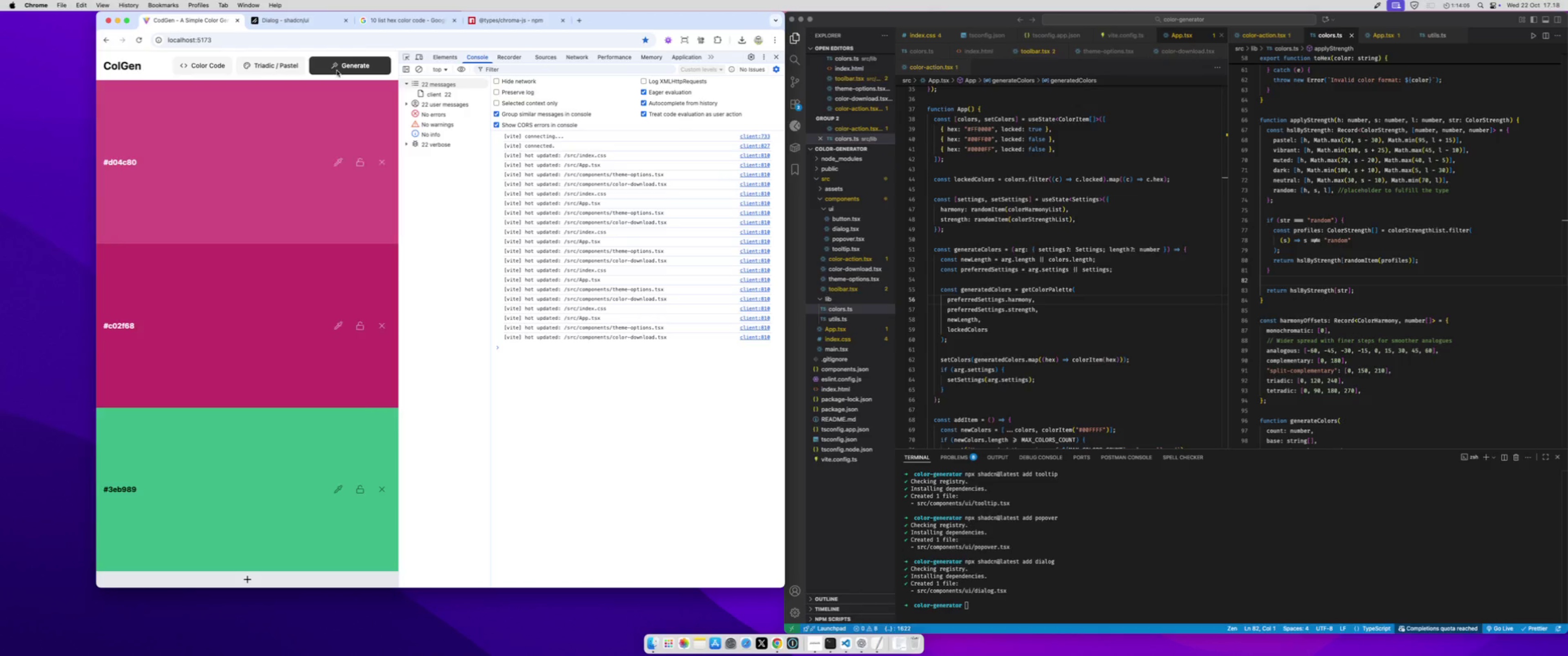 
triple_click([337, 71])
 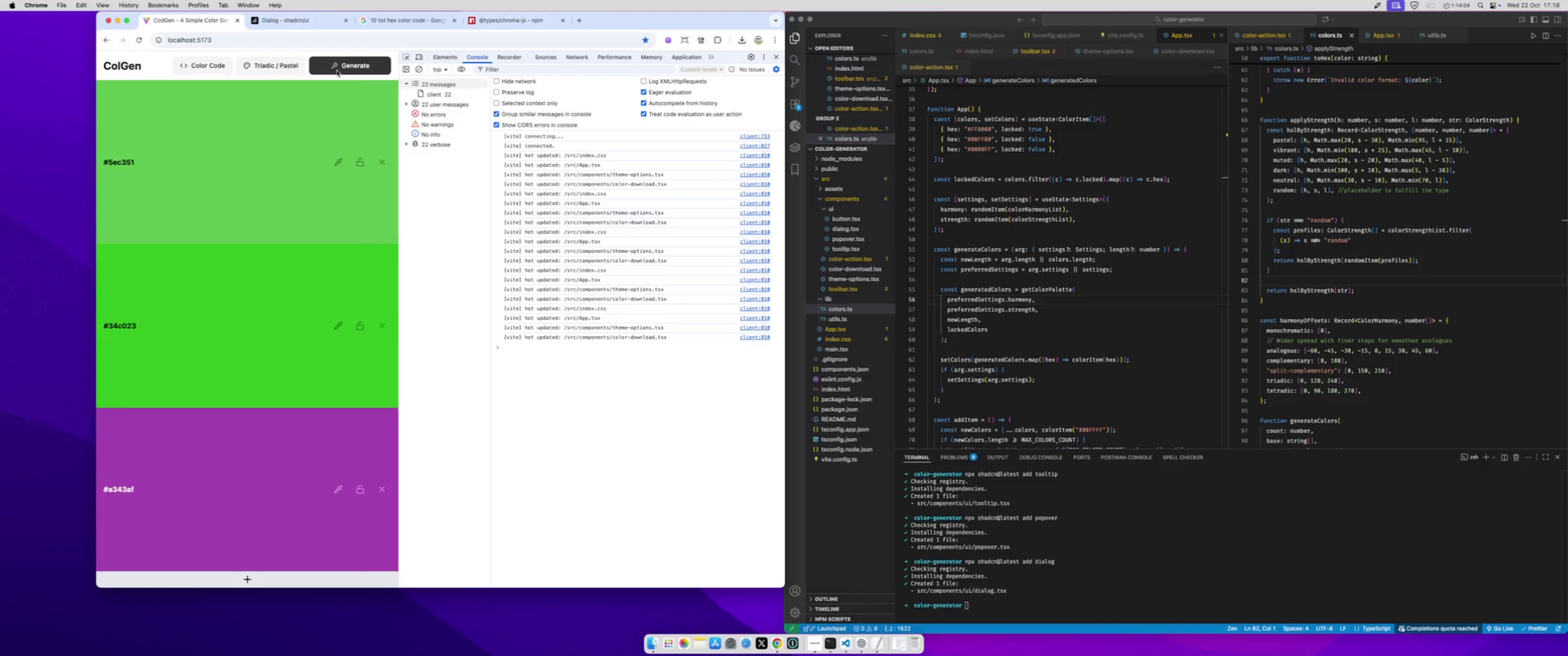 
triple_click([337, 71])
 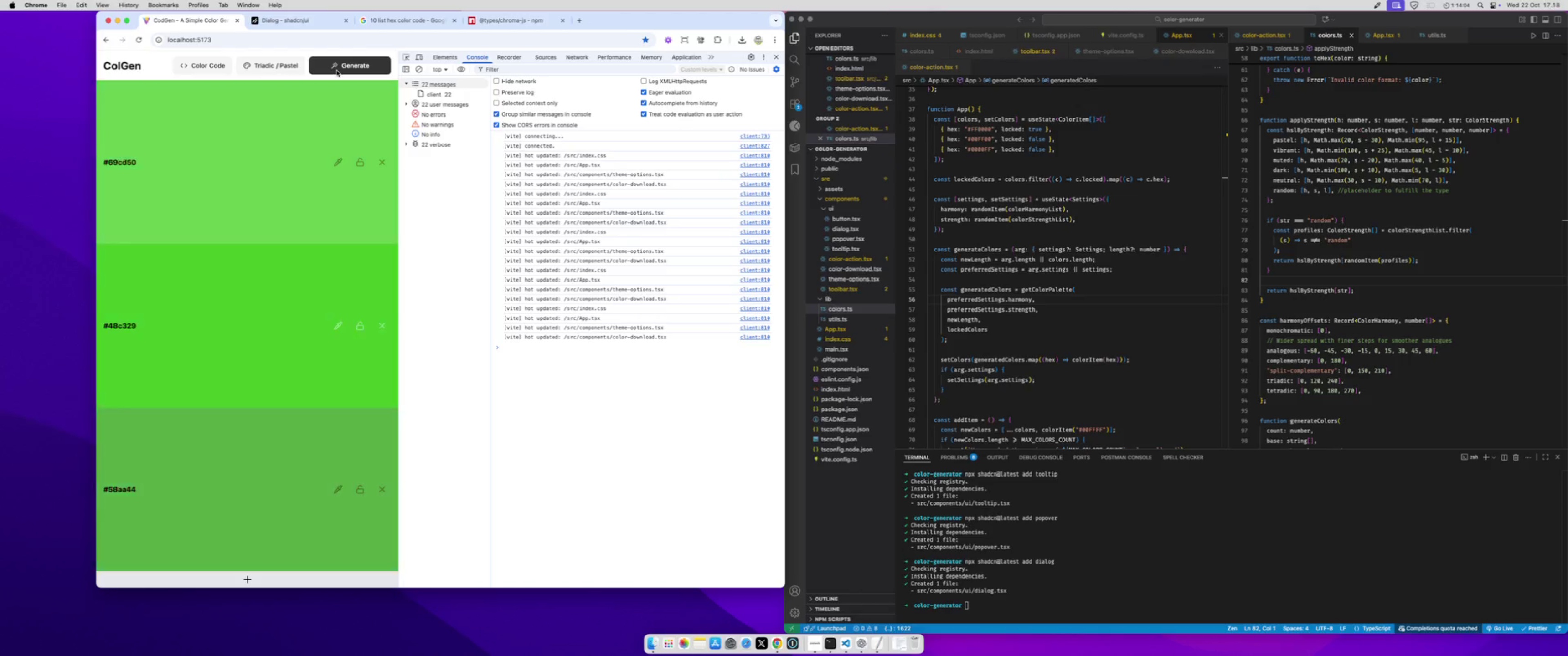 
triple_click([337, 71])
 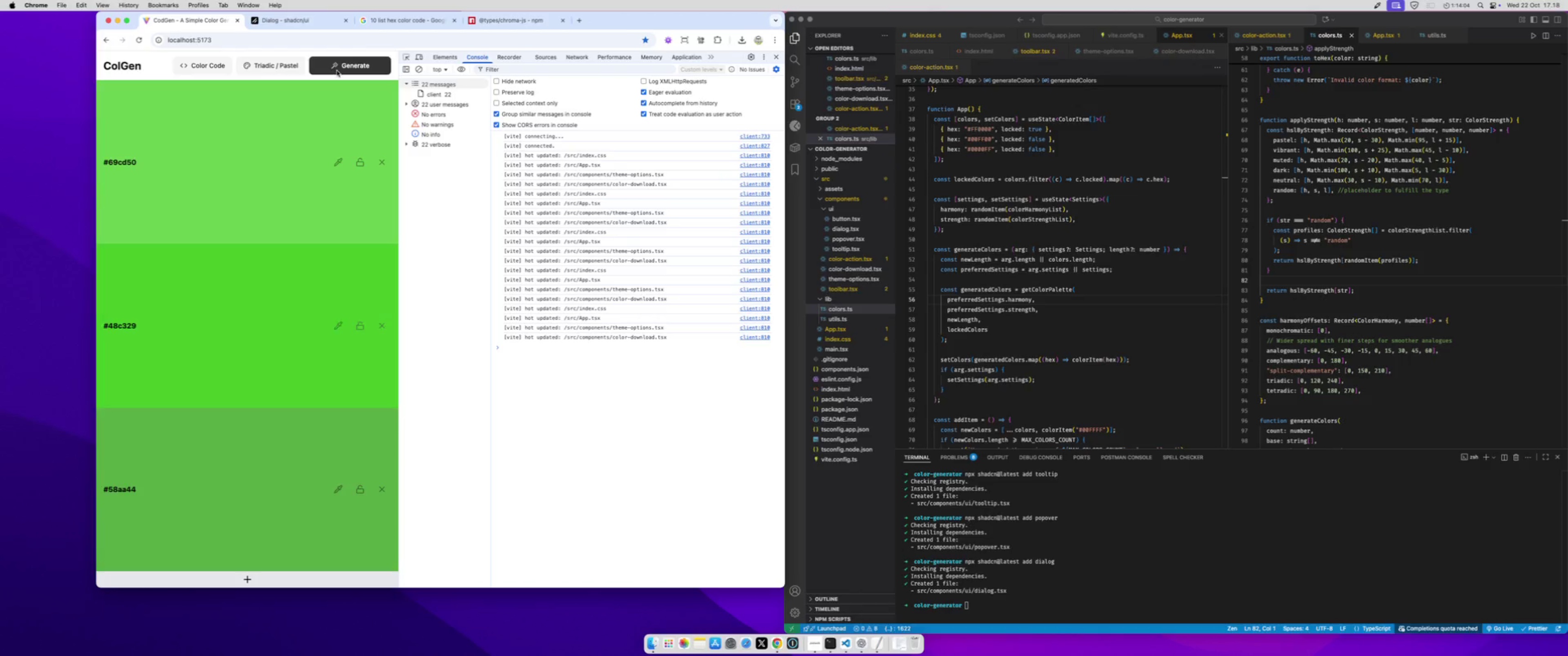 
triple_click([337, 71])
 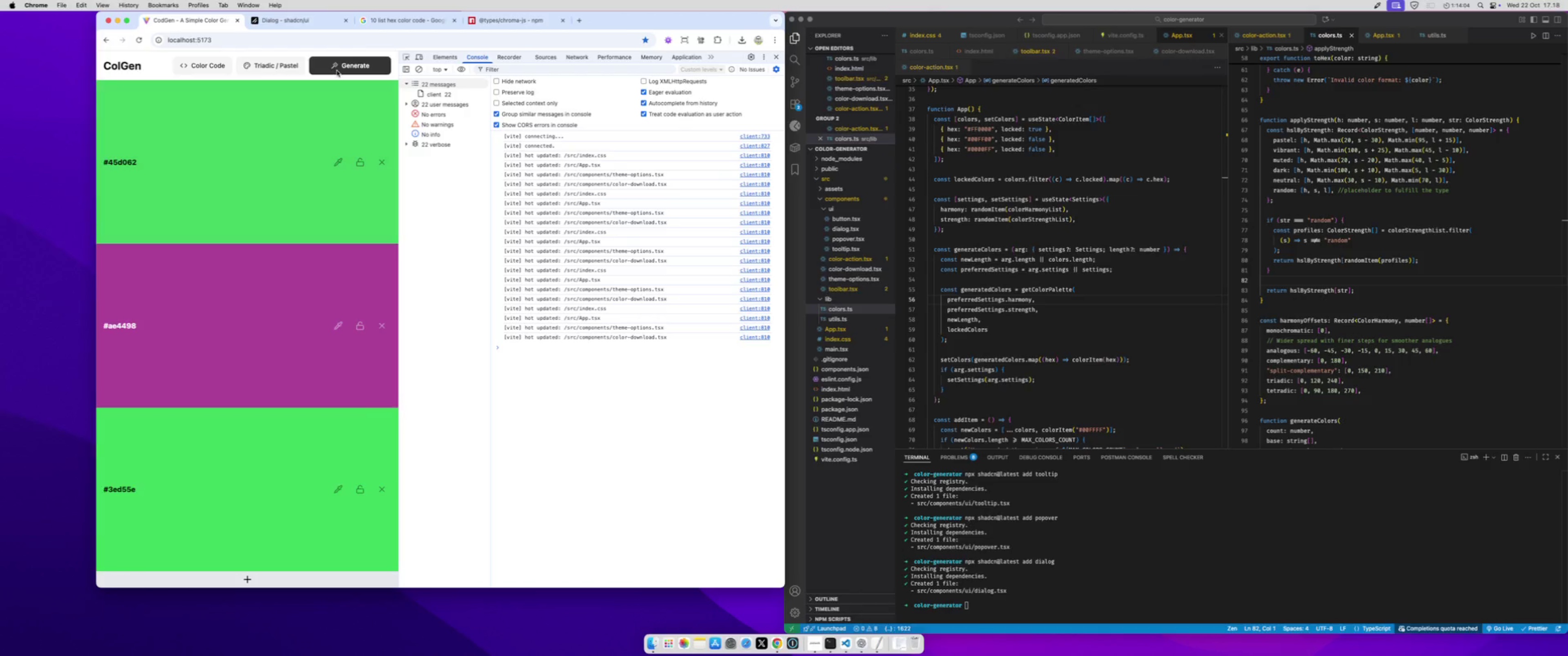 
triple_click([337, 71])
 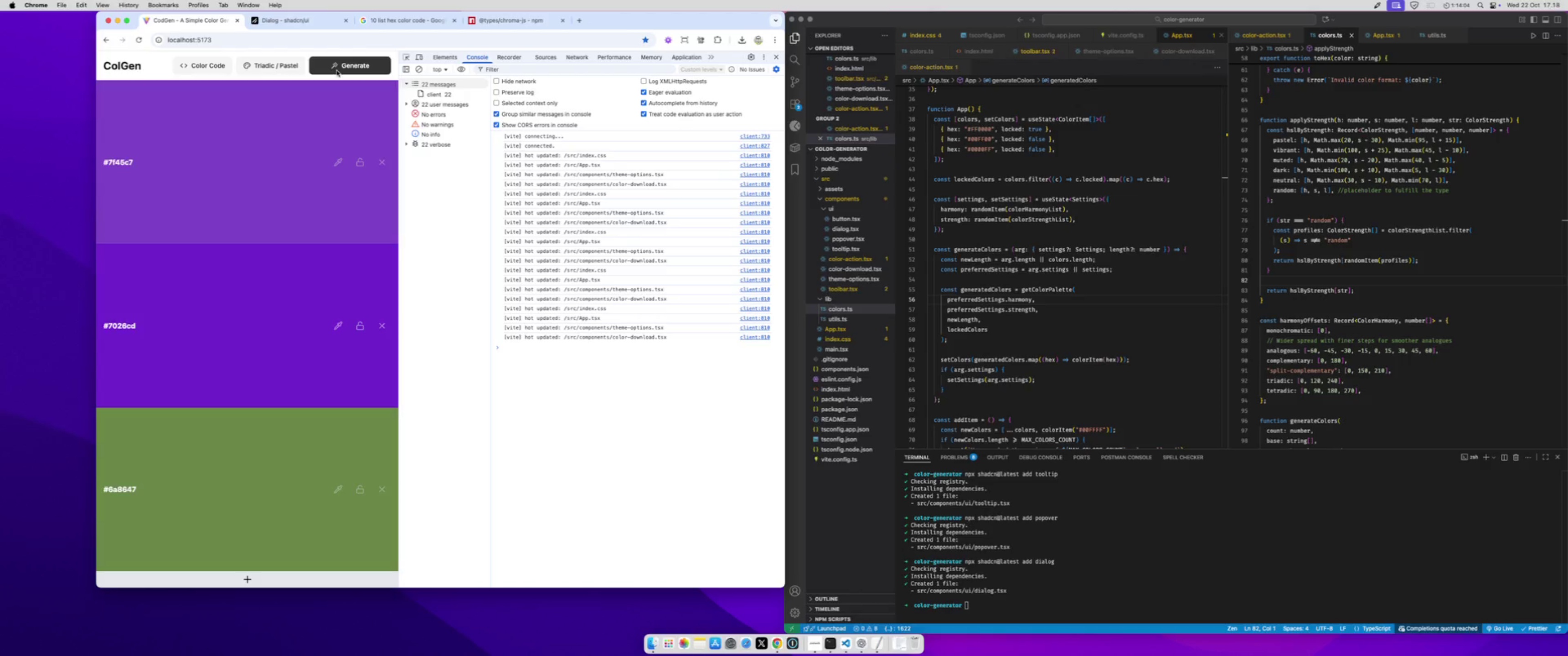 
triple_click([337, 71])
 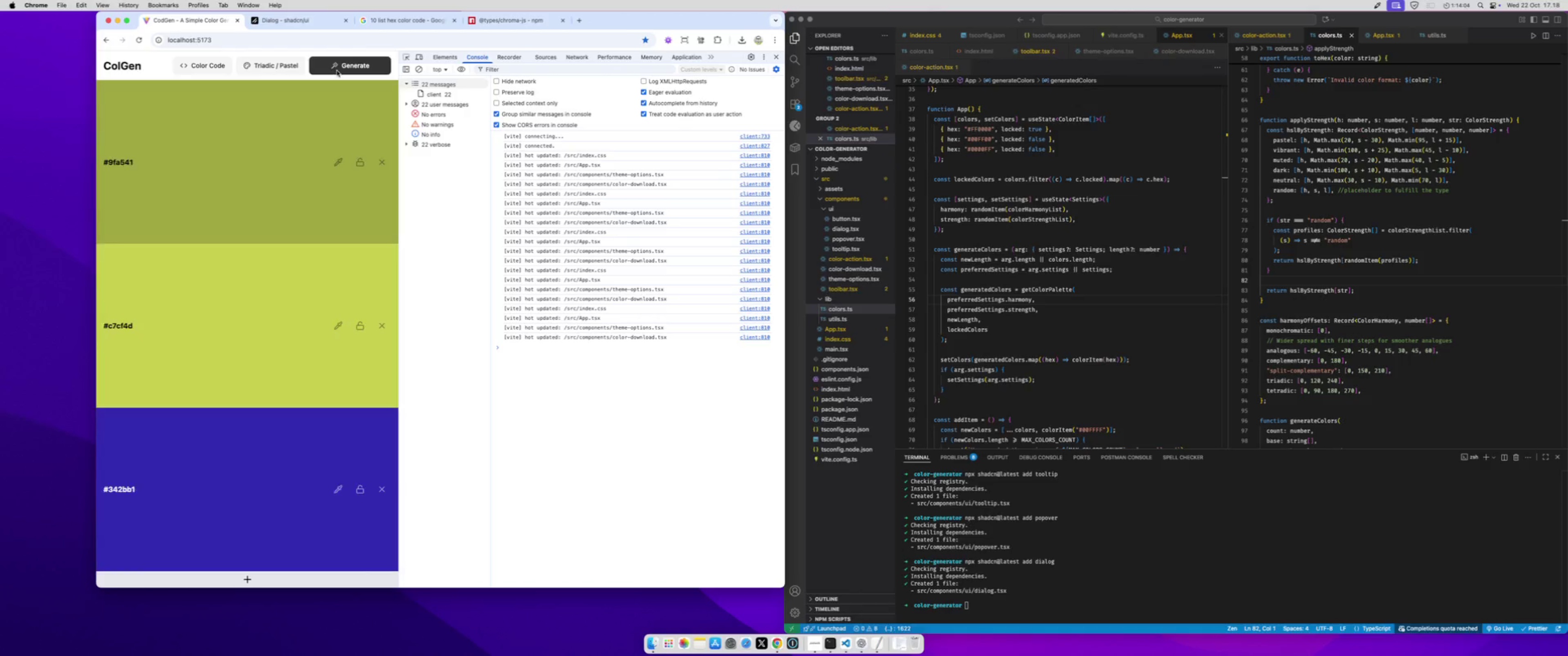 
triple_click([337, 71])
 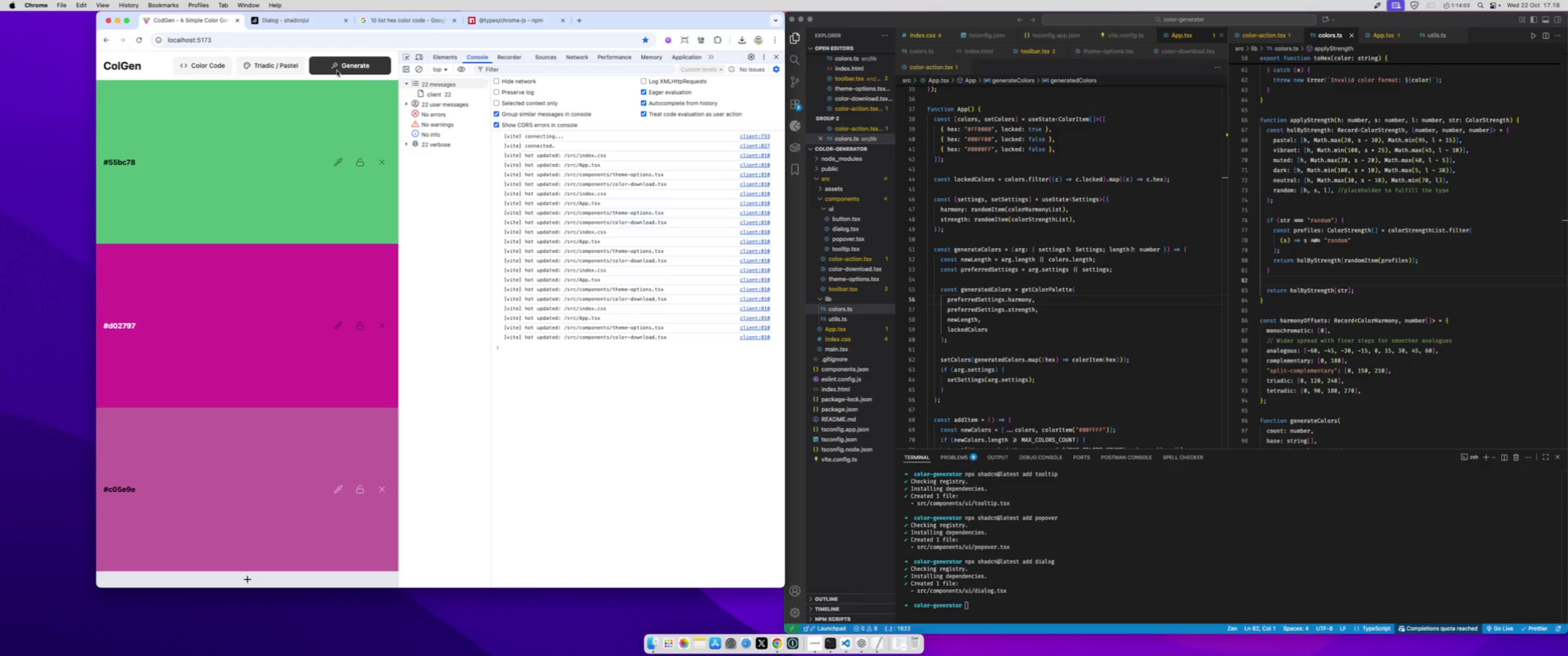 
triple_click([337, 71])
 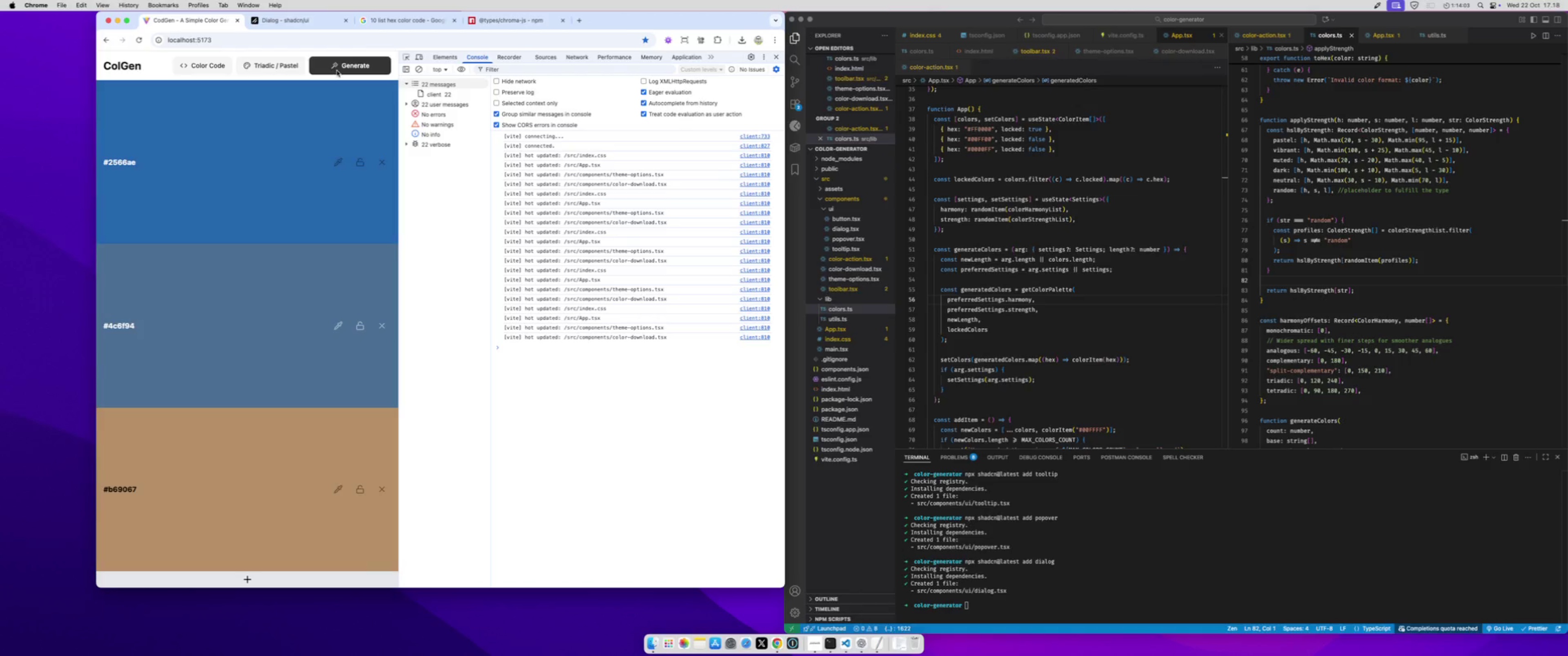 
triple_click([337, 71])
 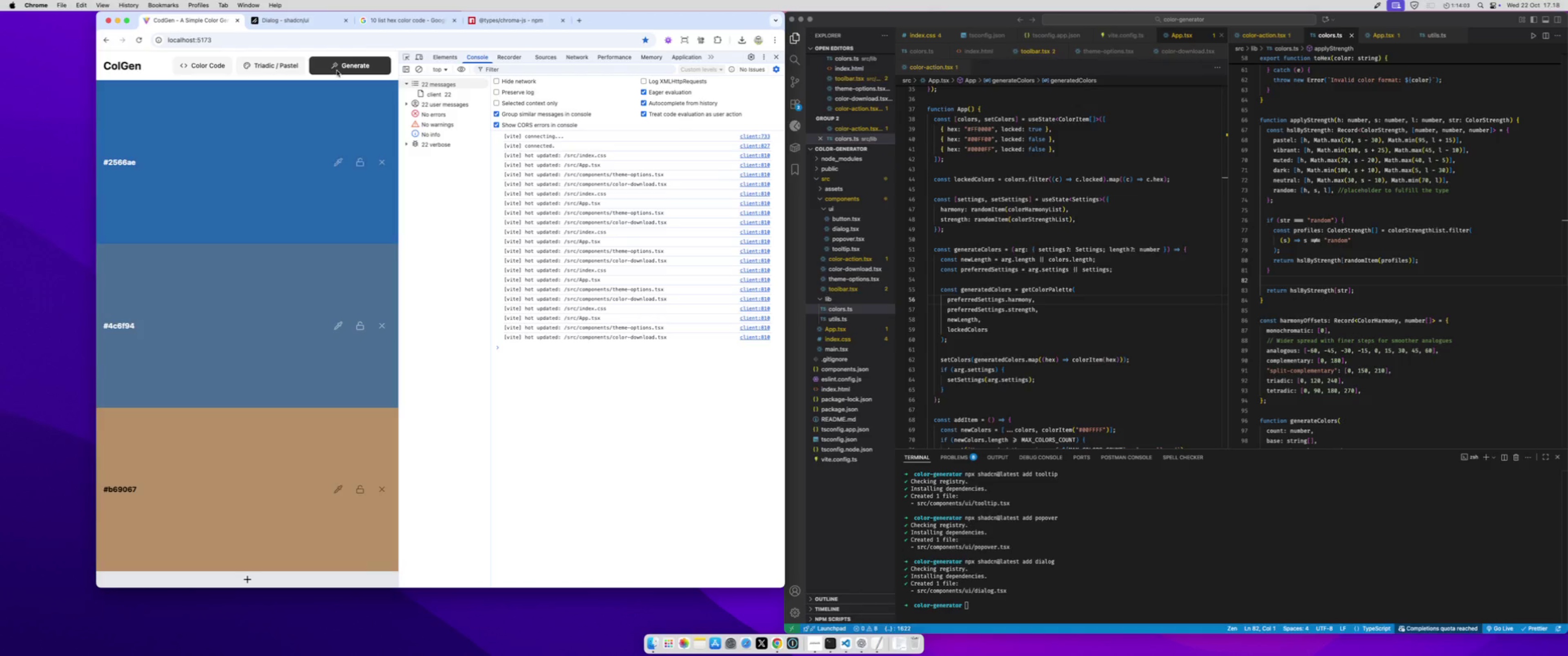 
triple_click([337, 71])
 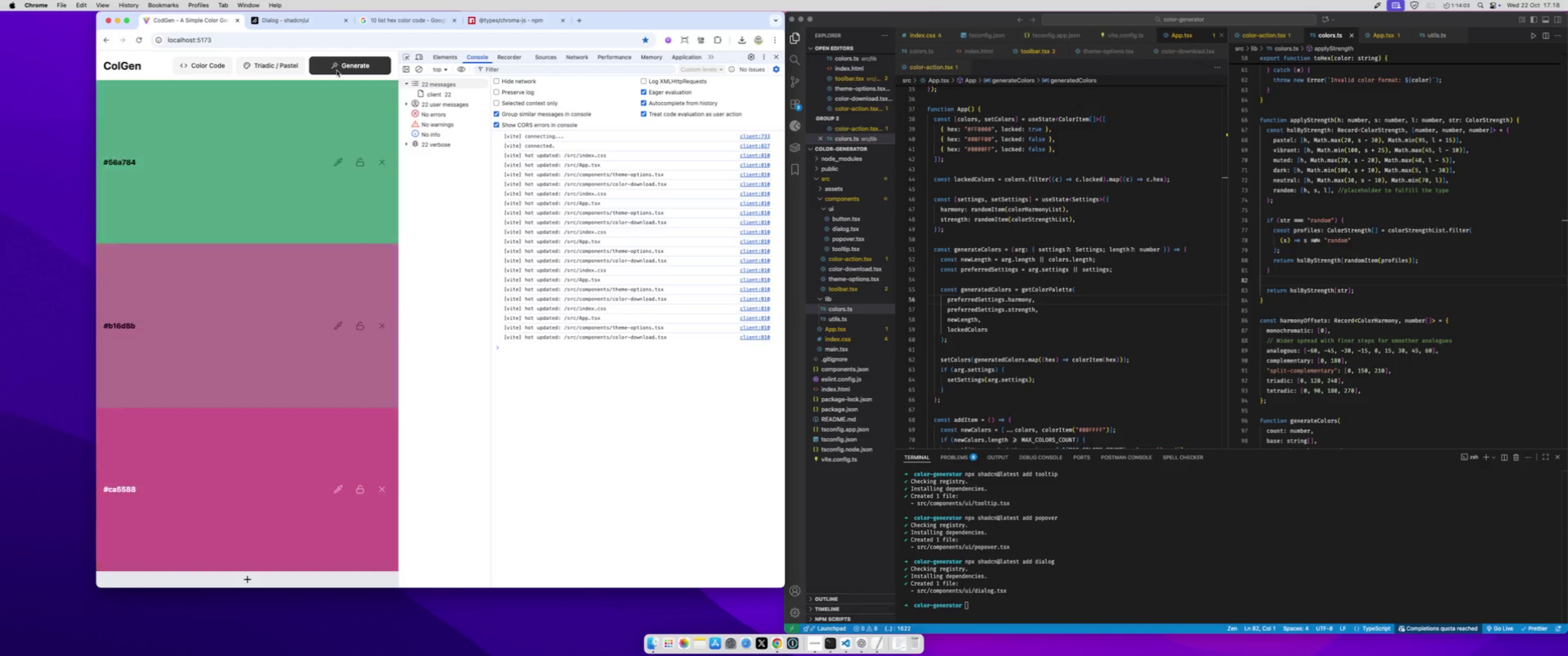 
triple_click([337, 71])
 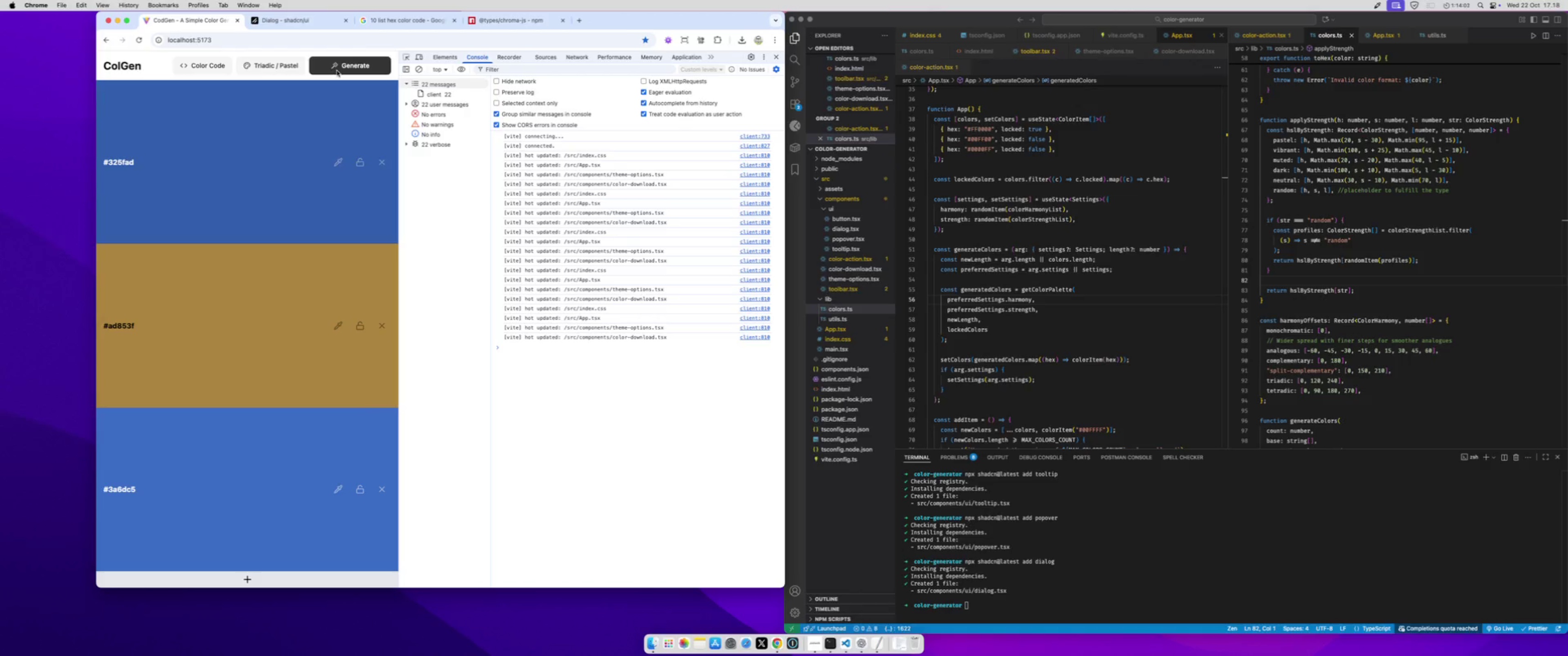 
triple_click([337, 71])
 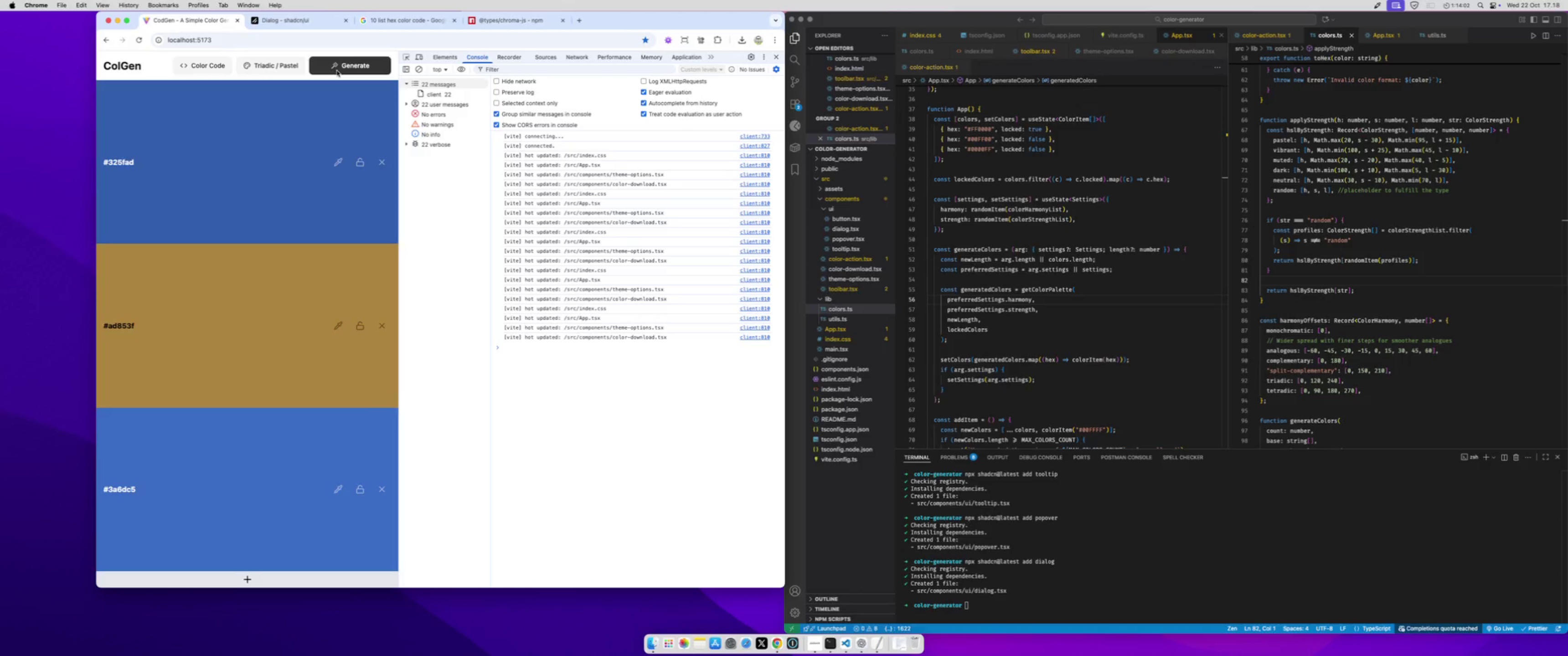 
triple_click([337, 71])
 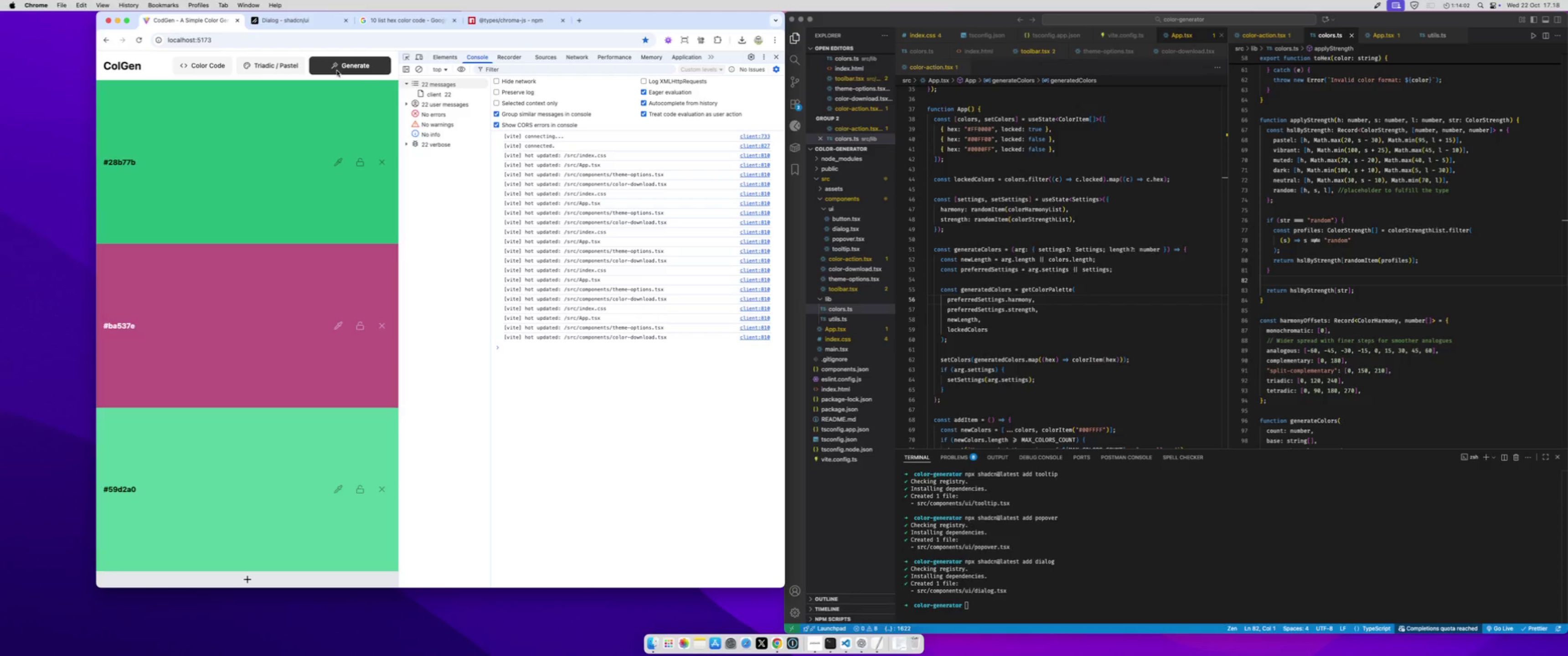 
triple_click([337, 71])
 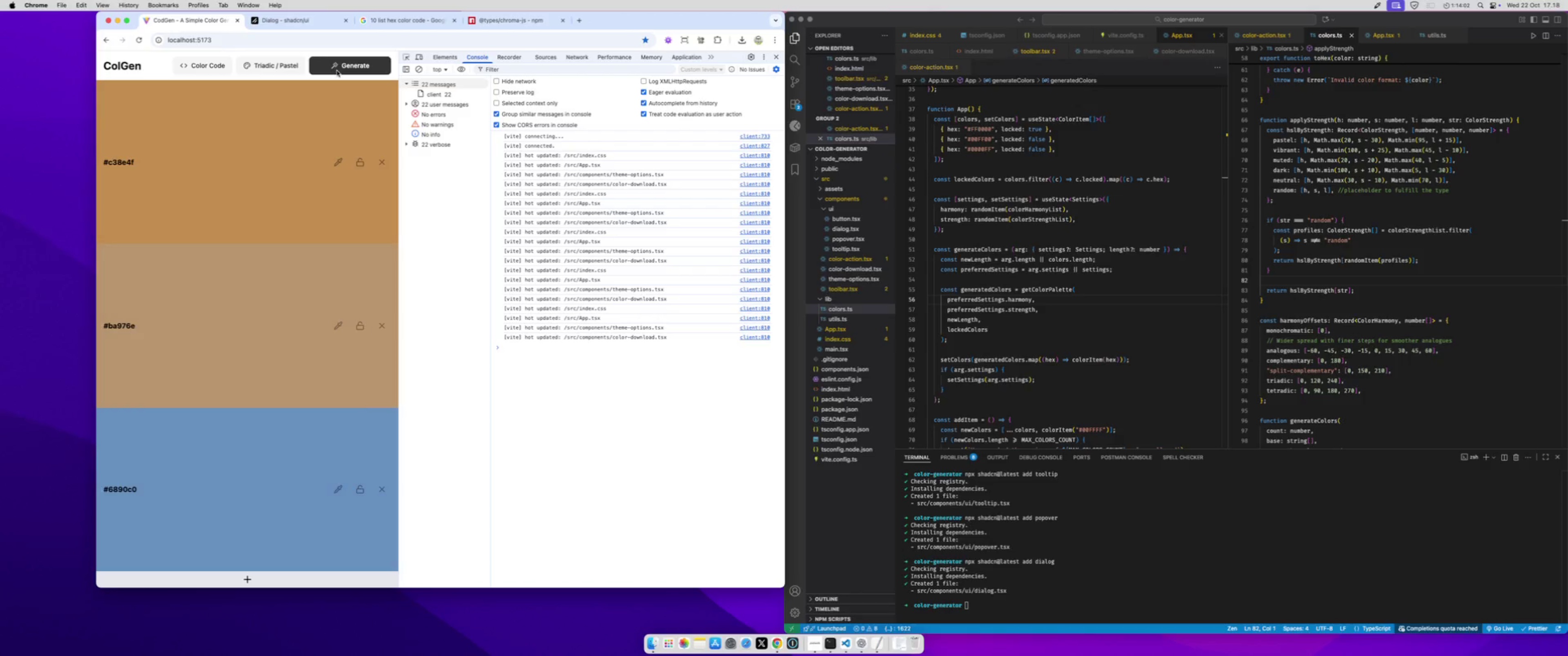 
triple_click([337, 71])
 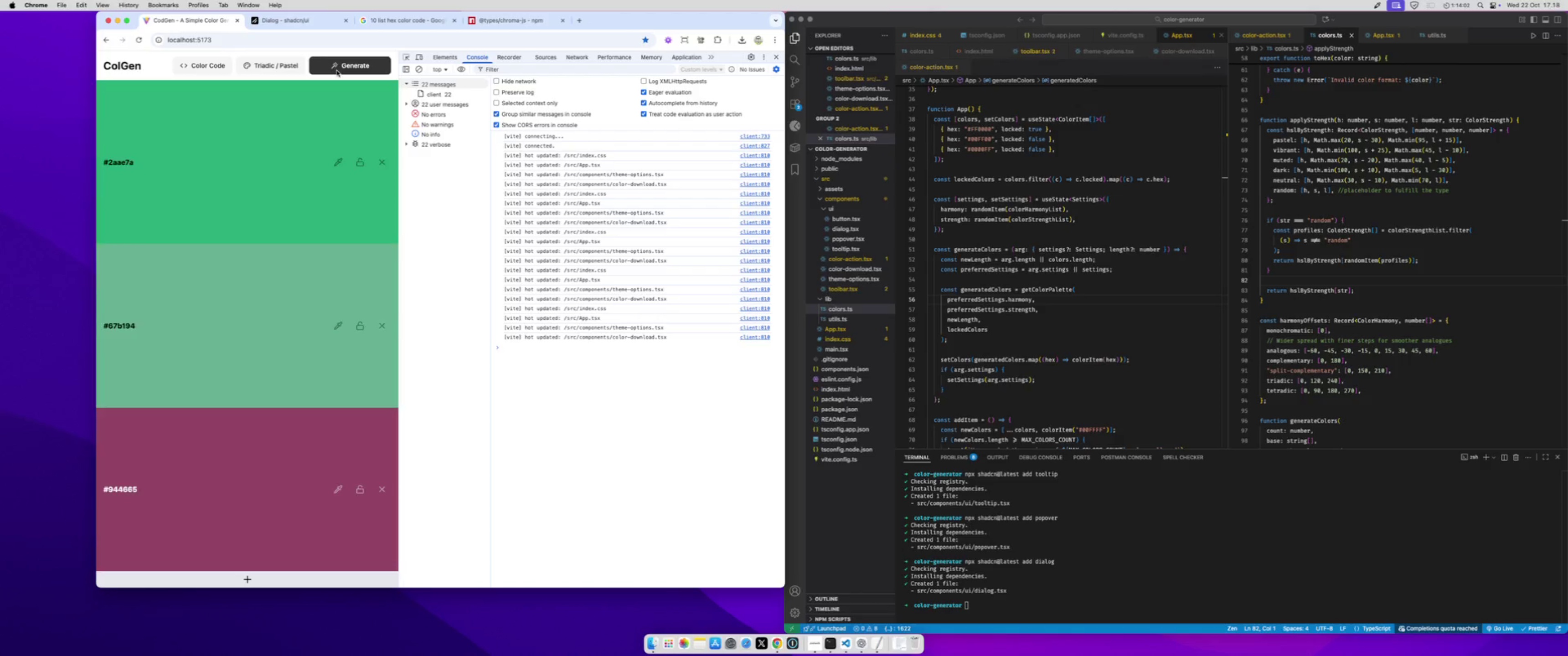 
triple_click([337, 71])
 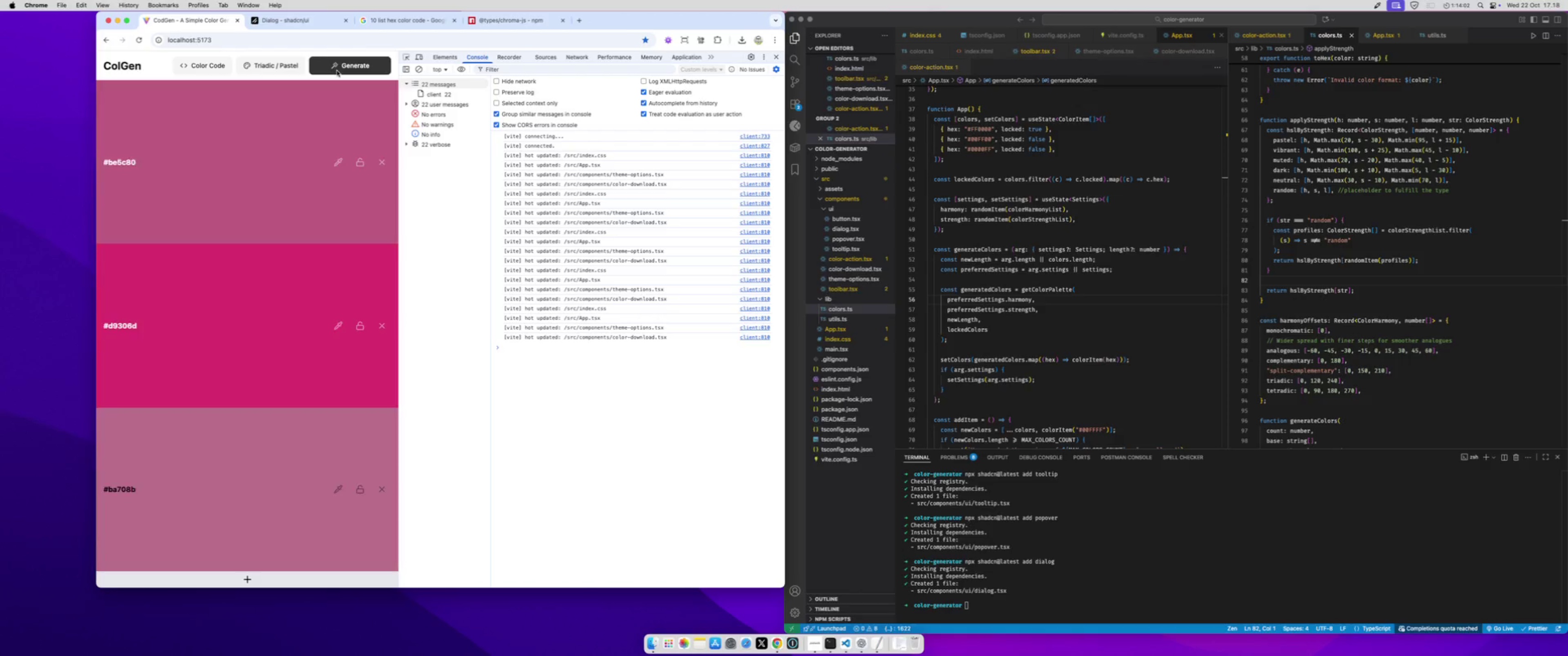 
triple_click([337, 71])
 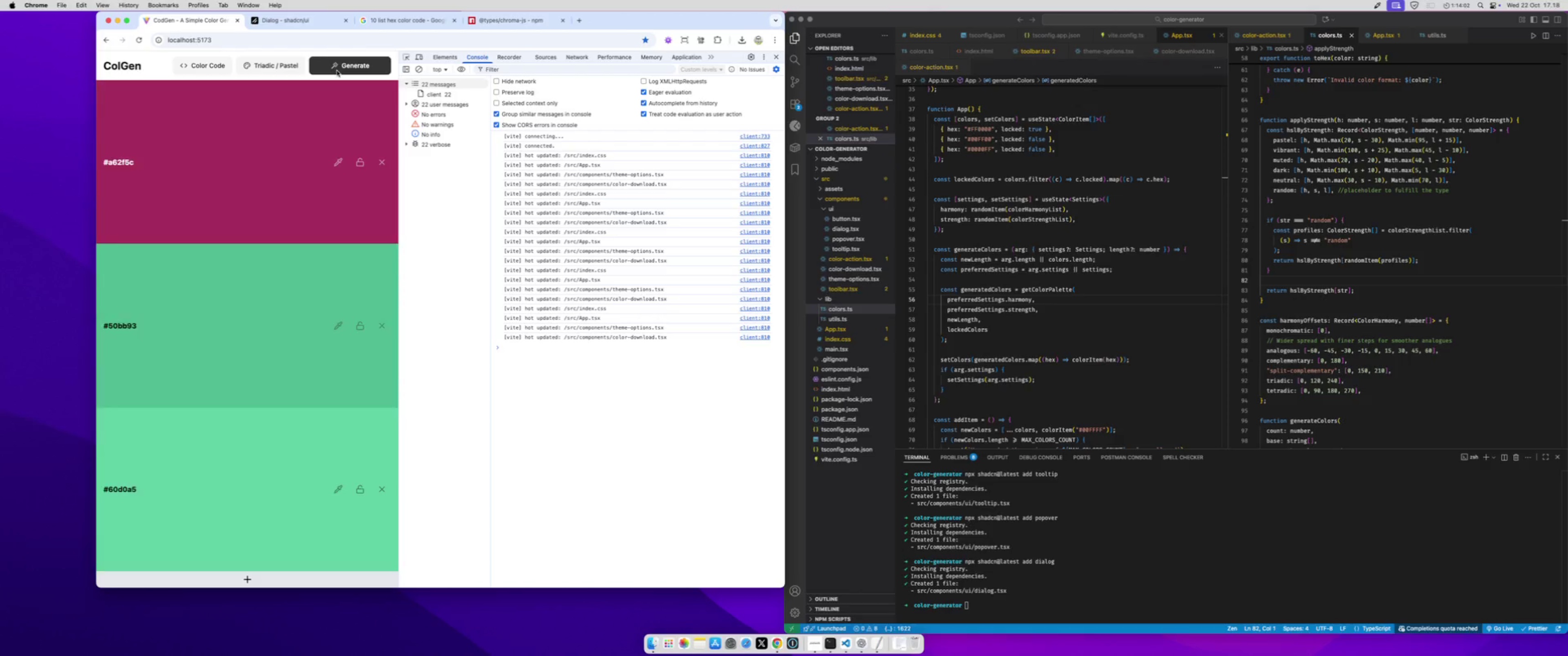 
triple_click([337, 71])
 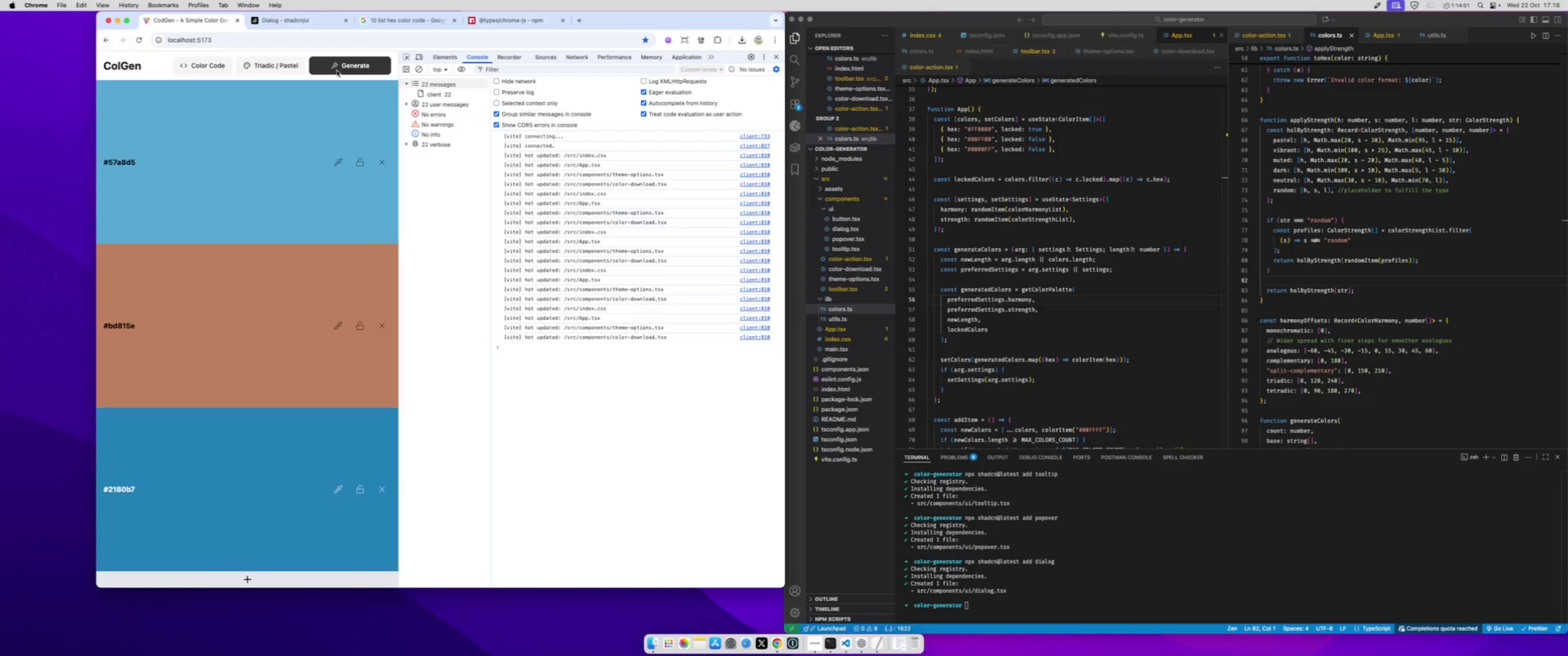 
triple_click([337, 71])
 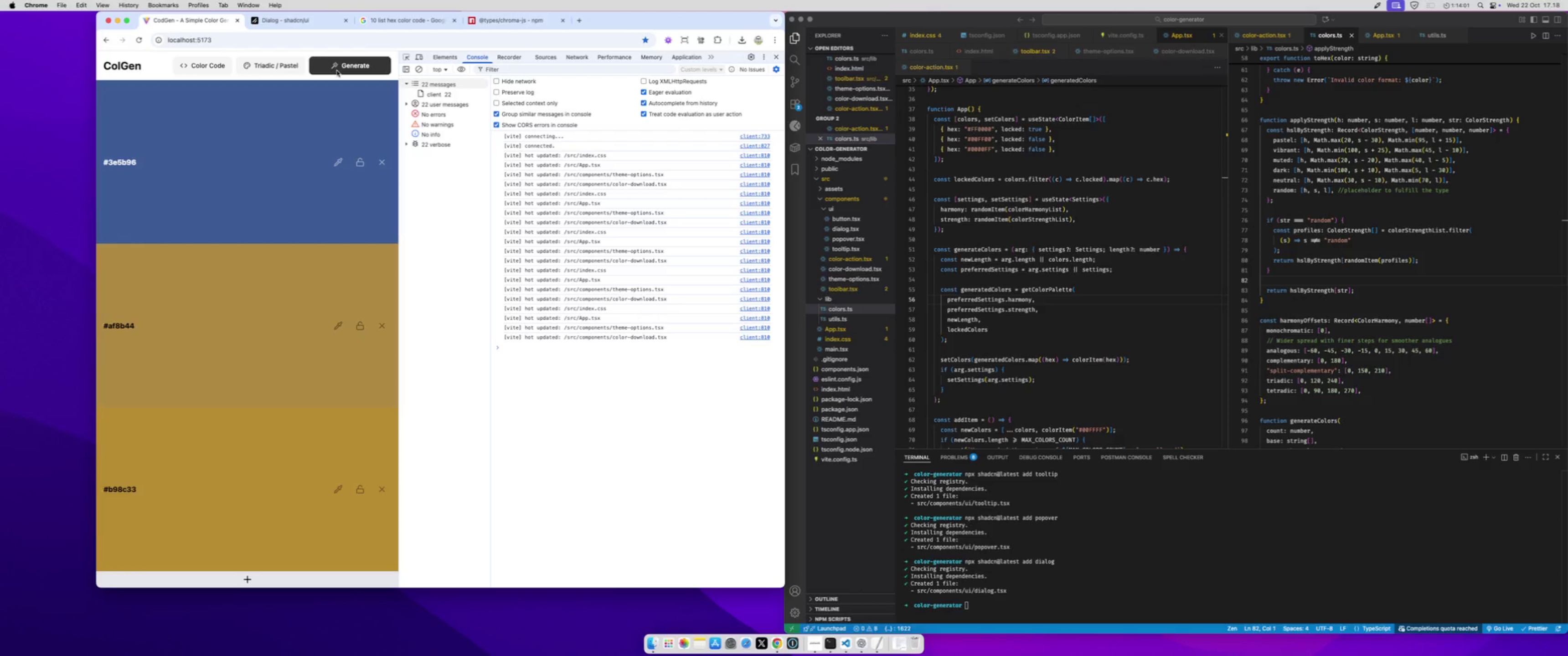 
triple_click([337, 71])
 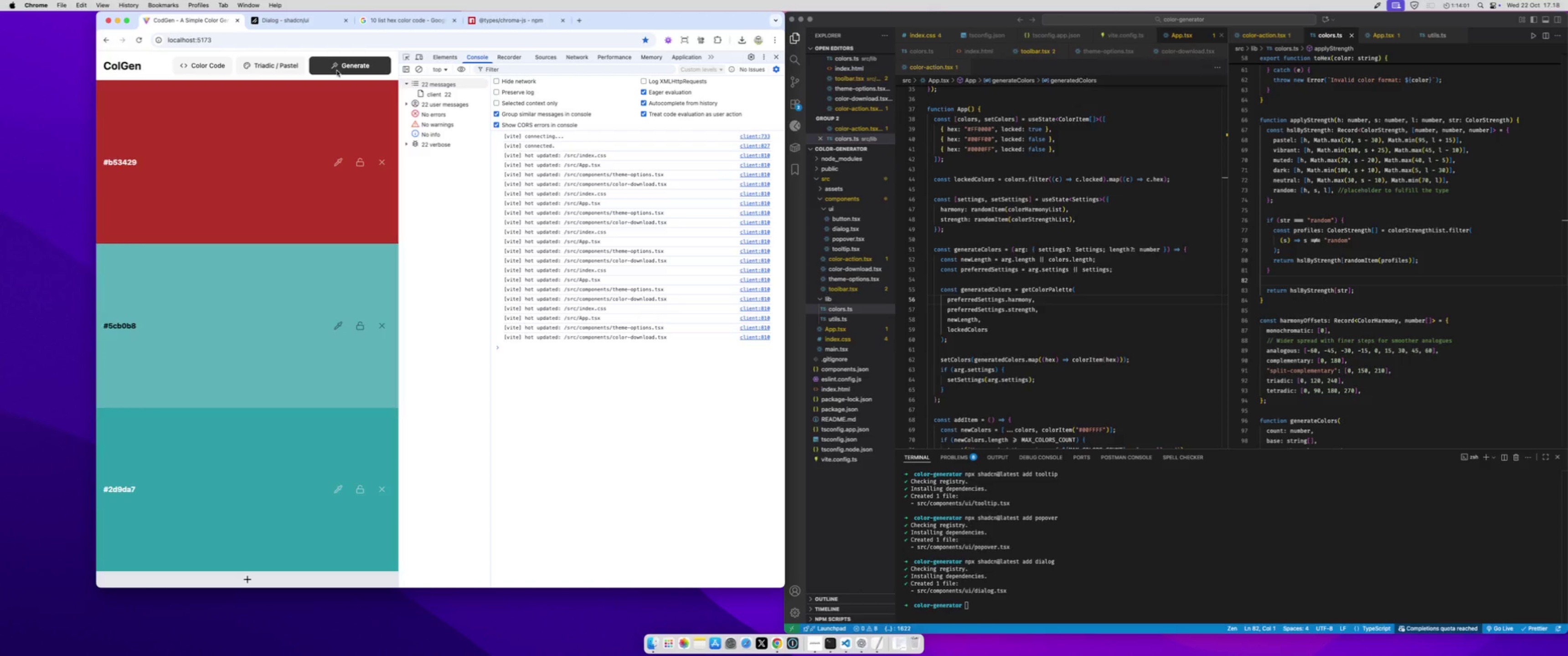 
triple_click([337, 71])
 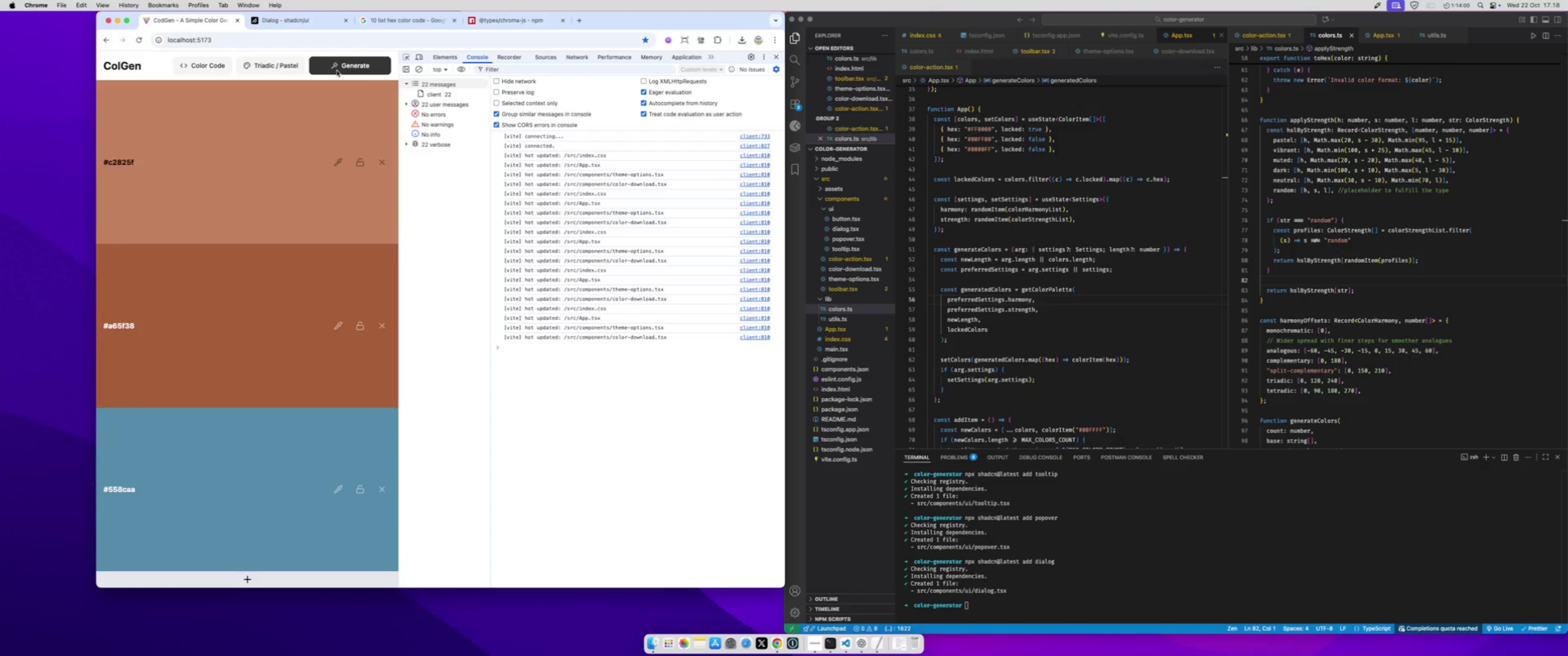 
triple_click([337, 71])
 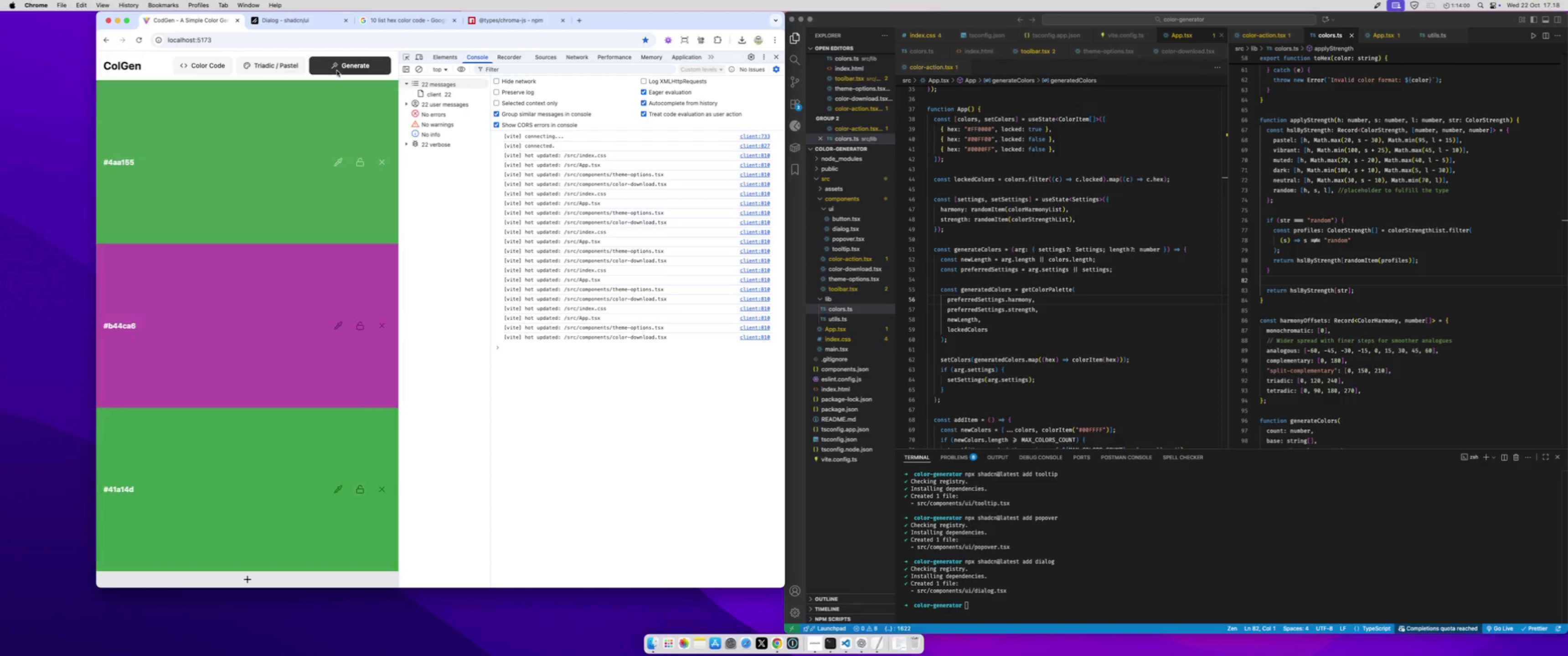 
left_click([337, 71])
 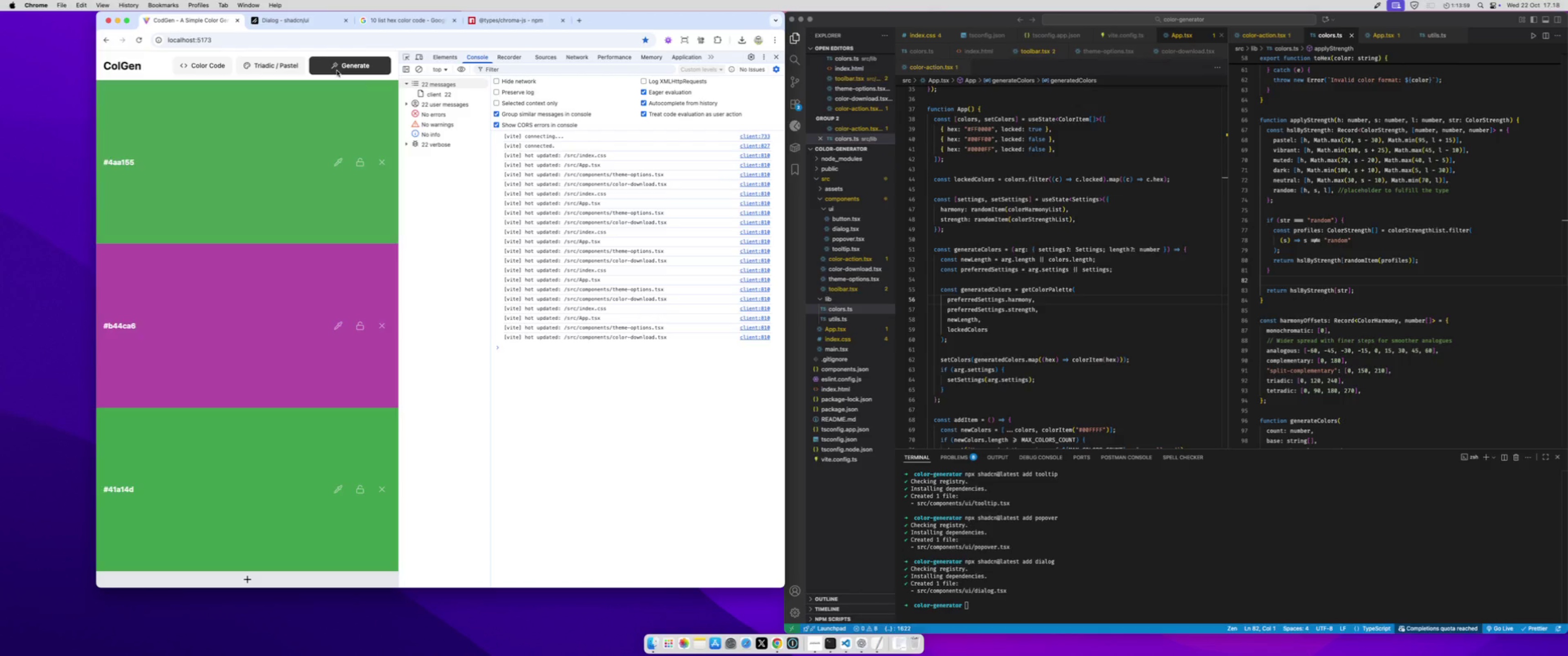 
left_click([337, 71])
 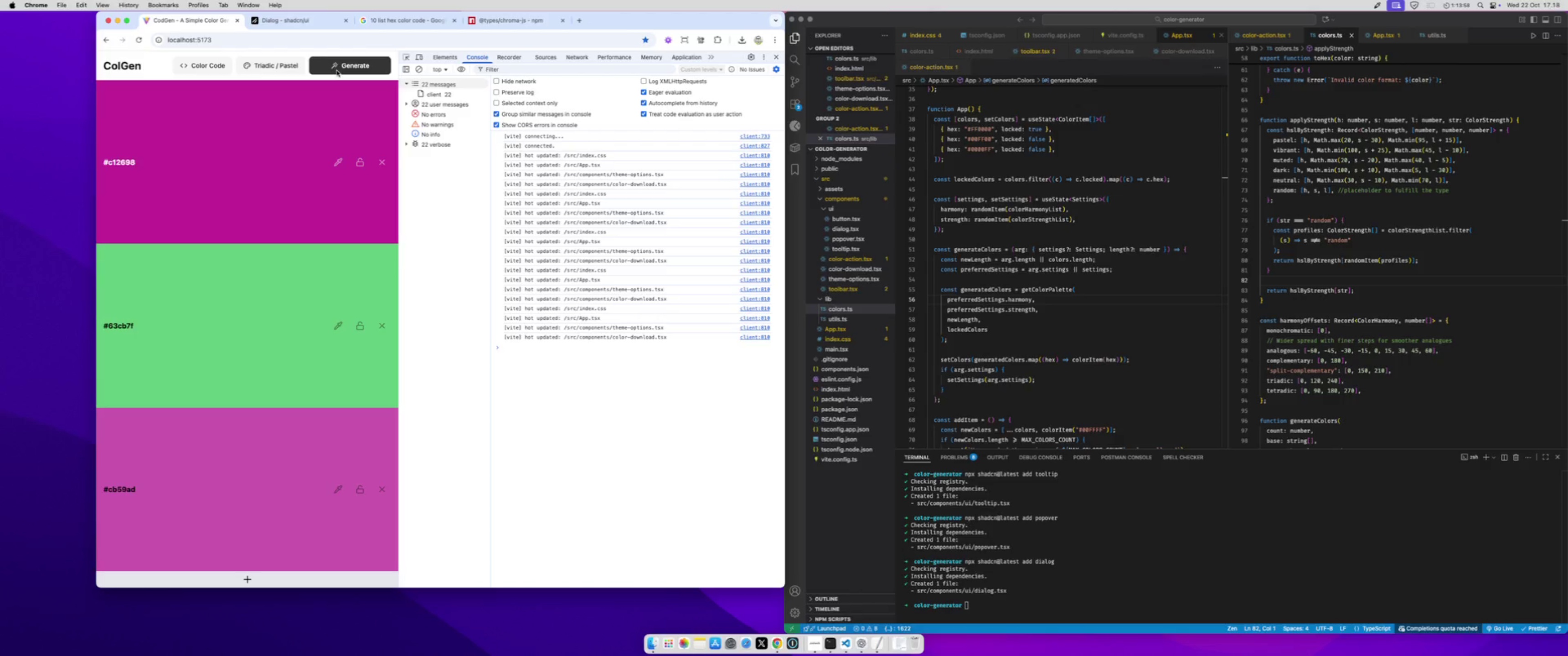 
left_click([337, 71])
 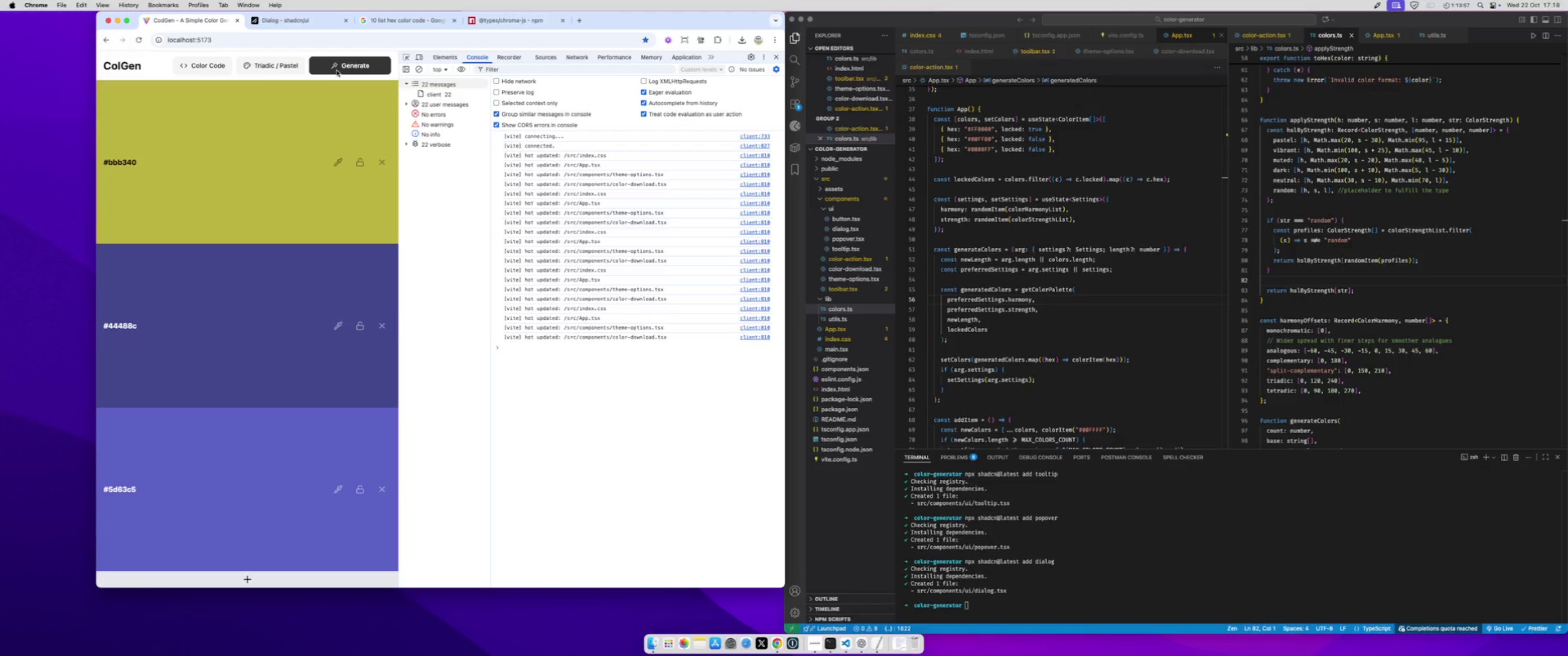 
left_click([337, 71])
 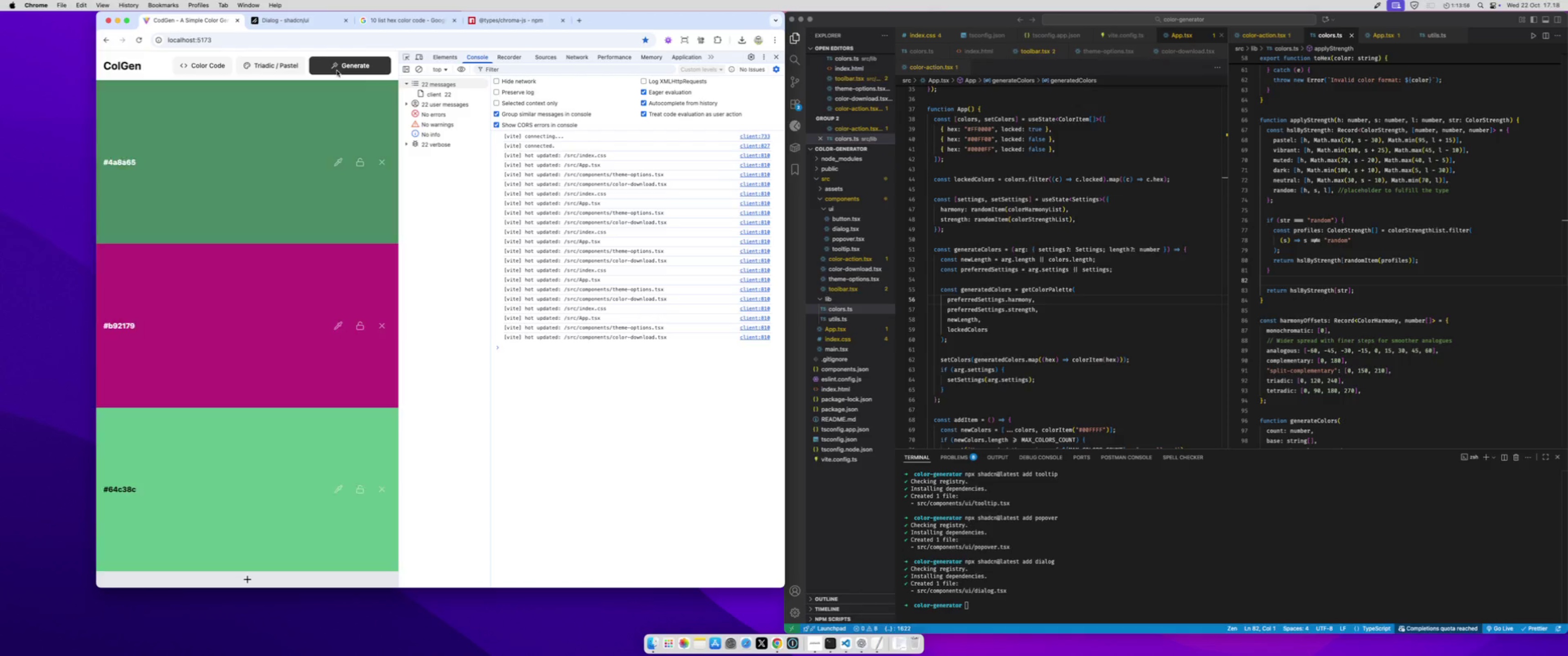 
left_click([337, 71])
 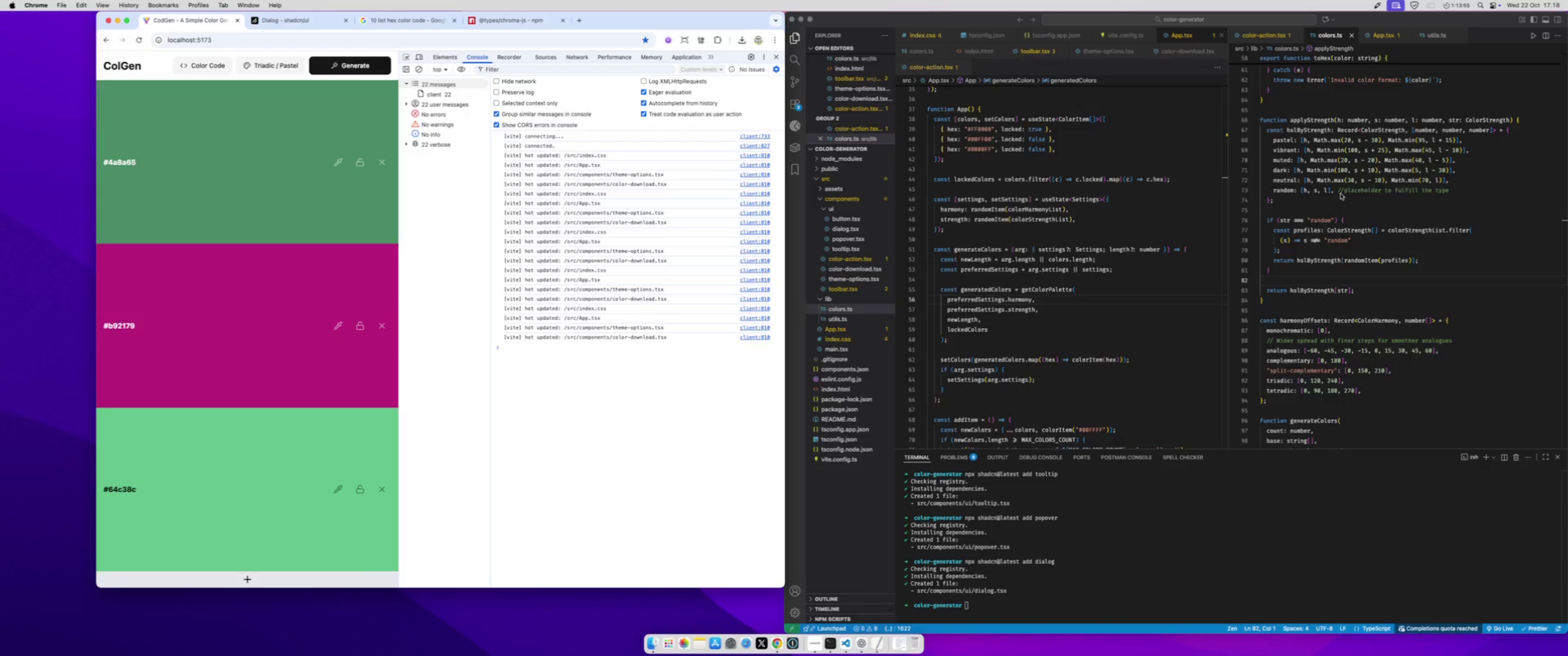 
left_click([1341, 194])
 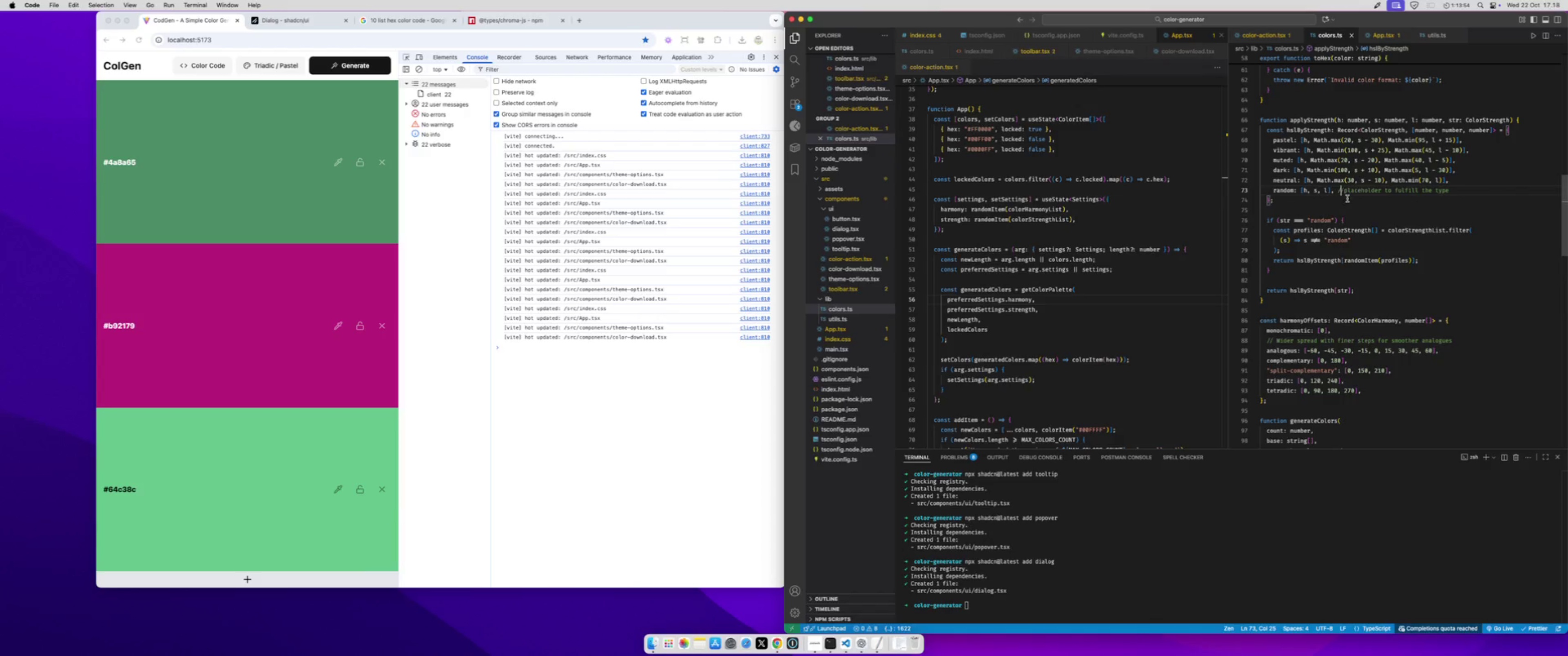 
hold_key(key=CommandLeft, duration=3.39)
 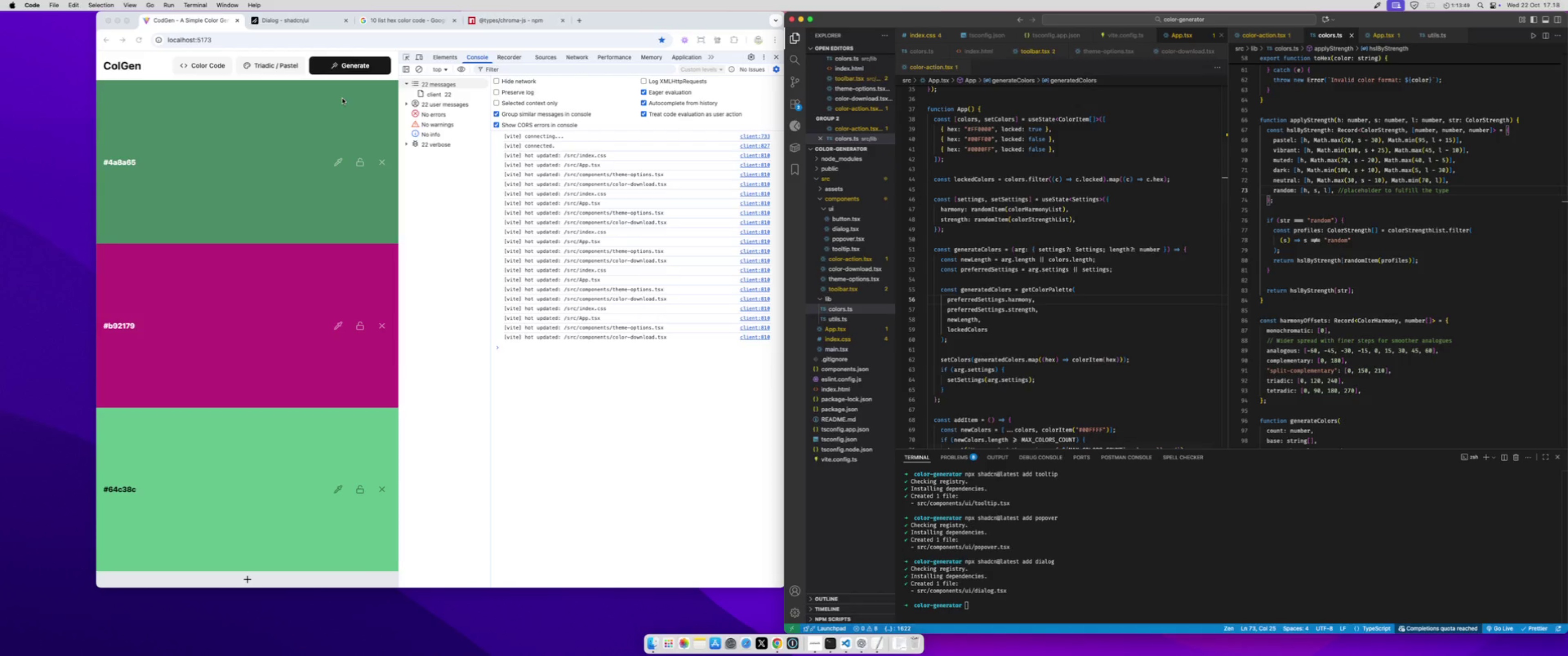 
double_click([335, 66])
 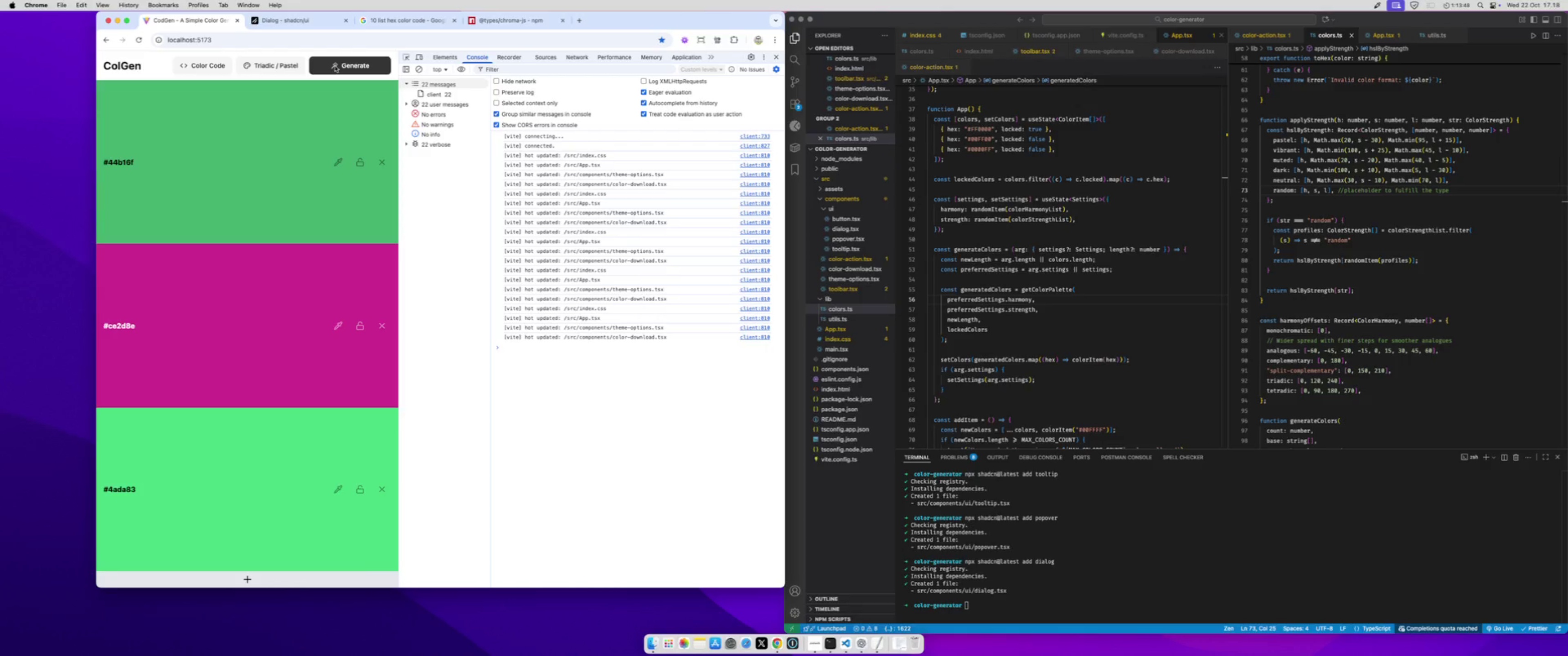 
triple_click([335, 66])
 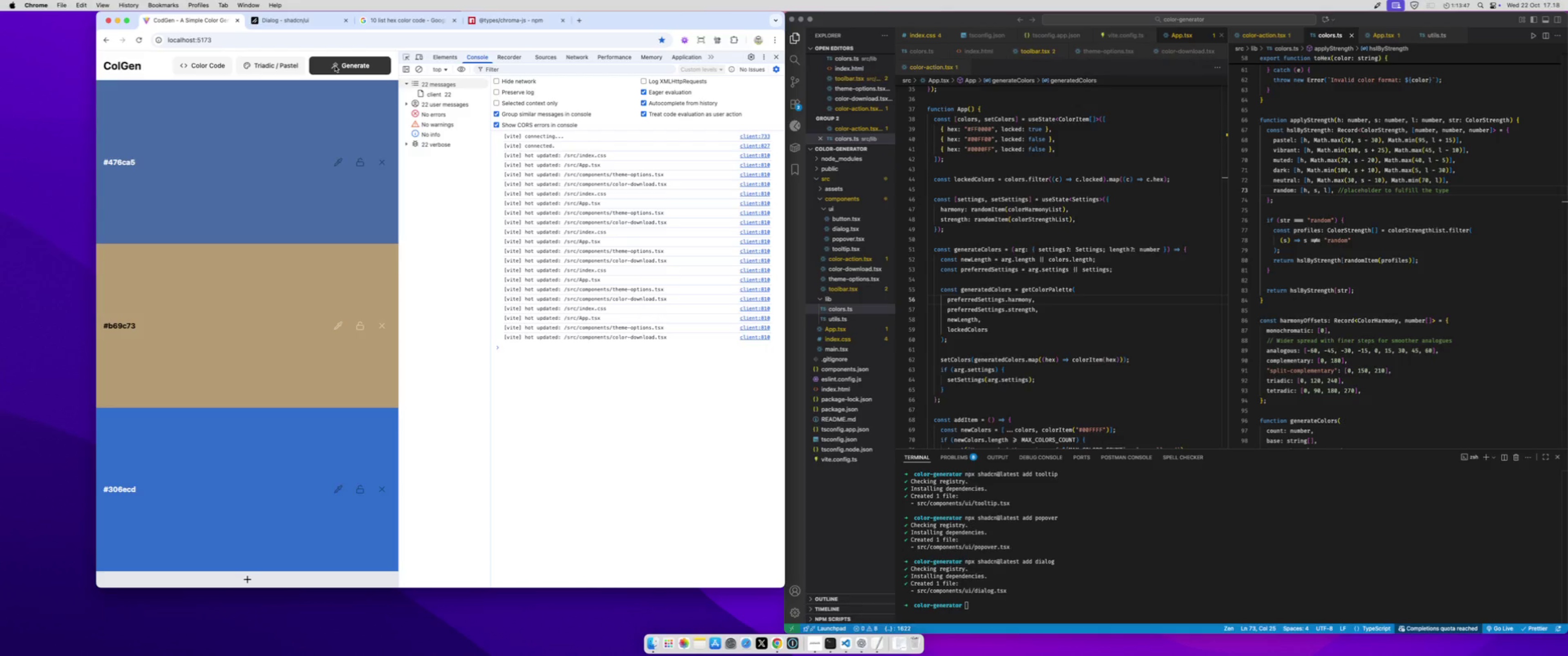 
triple_click([335, 66])
 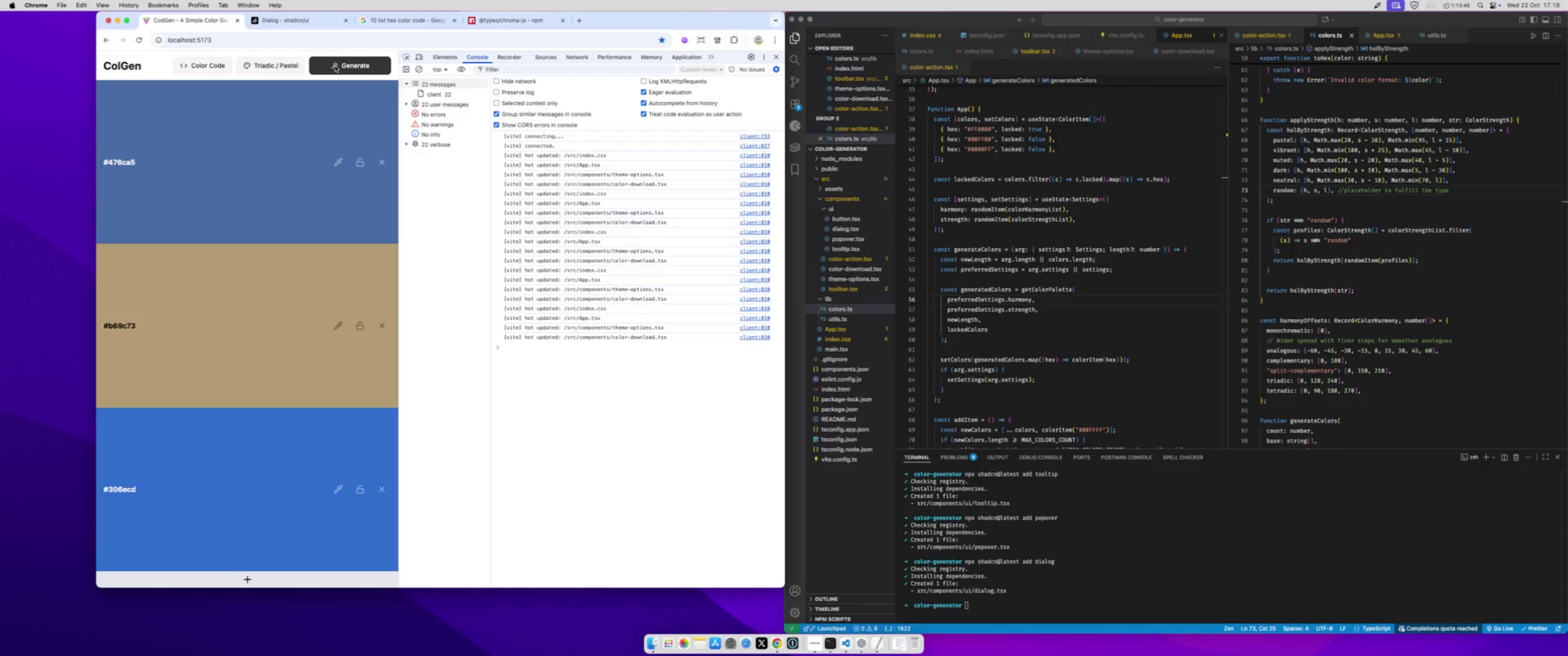 
left_click([335, 66])
 